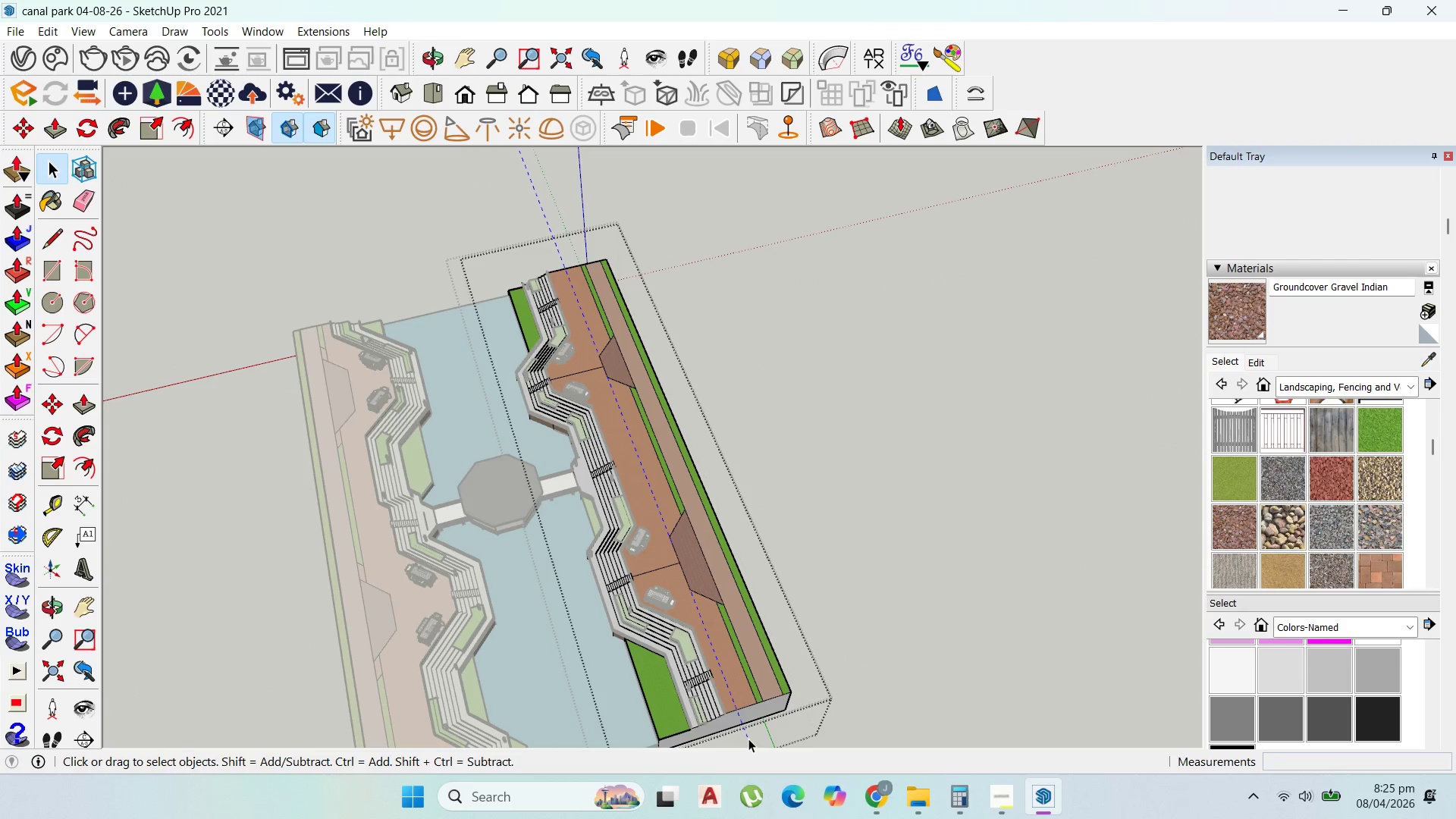 
triple_click([748, 739])
 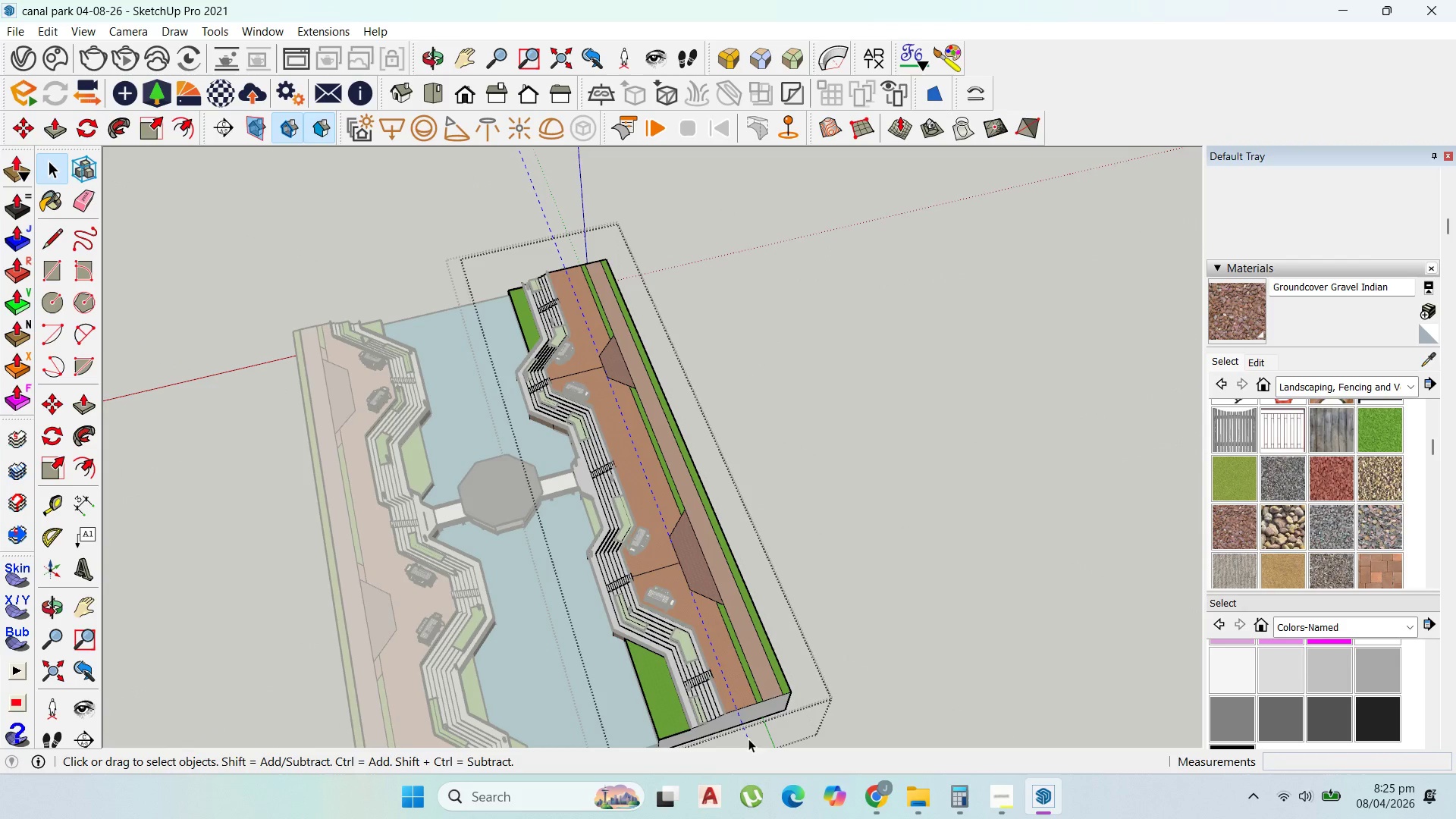 
triple_click([748, 739])
 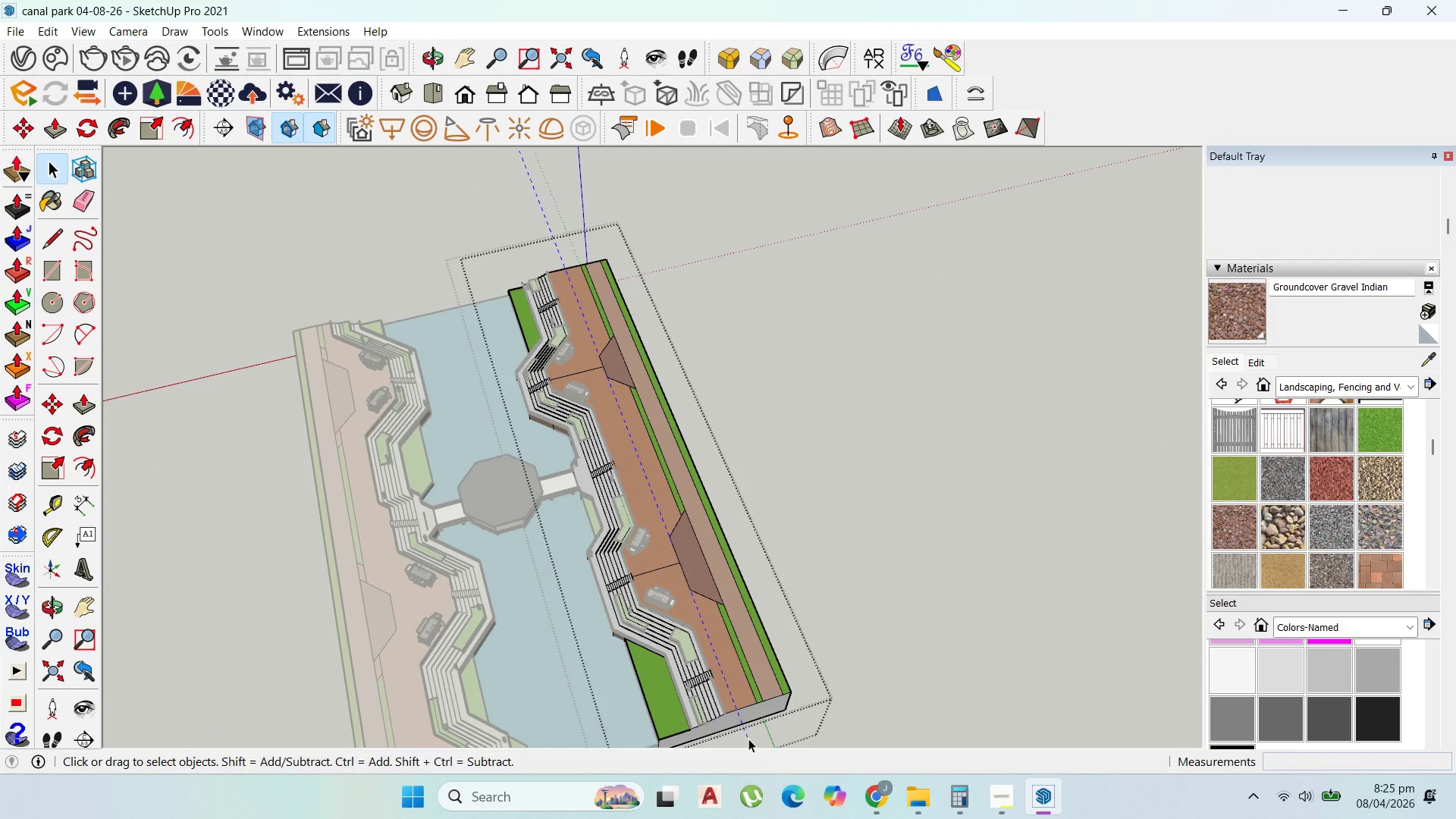 
triple_click([748, 739])
 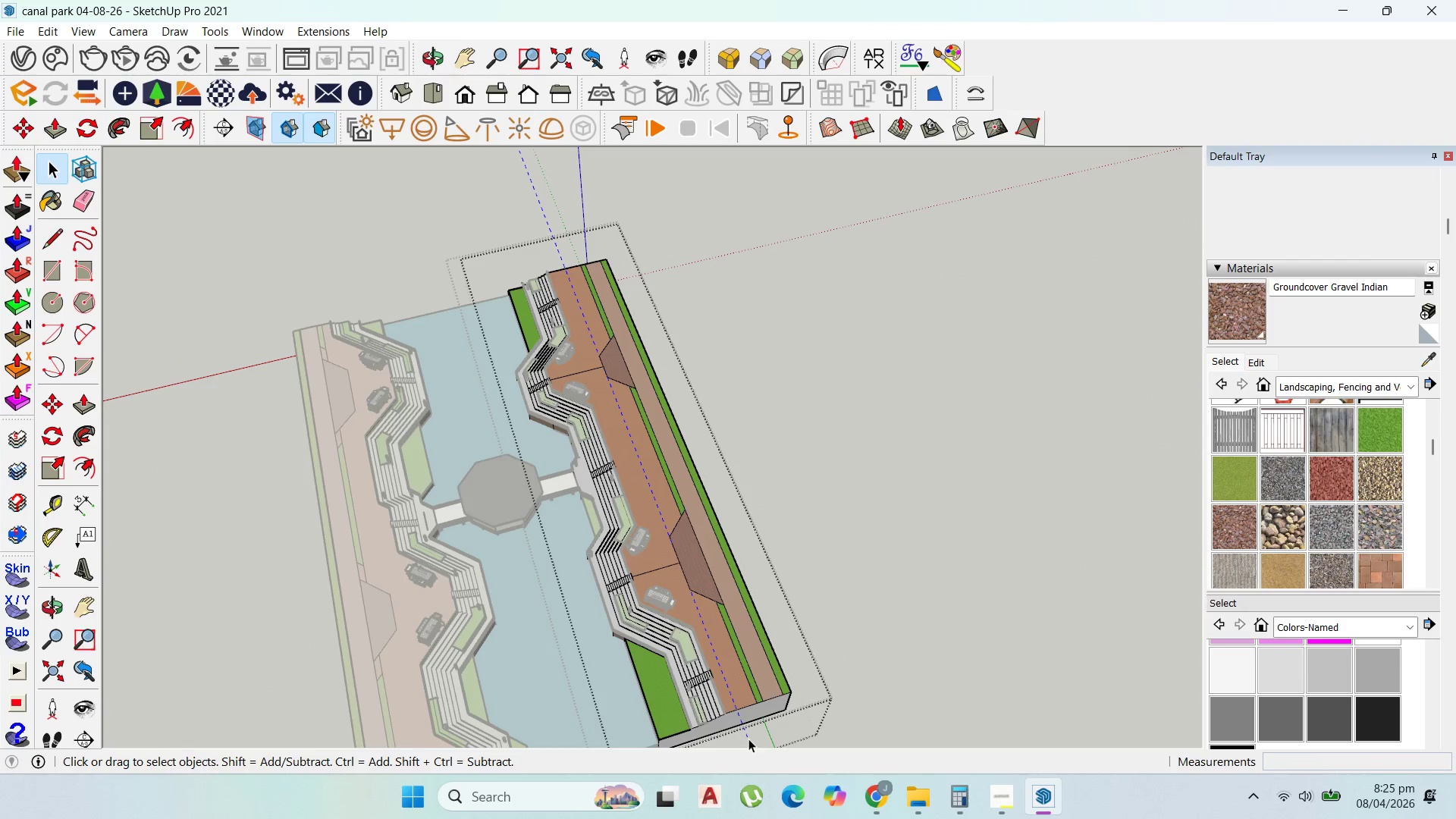 
triple_click([748, 739])
 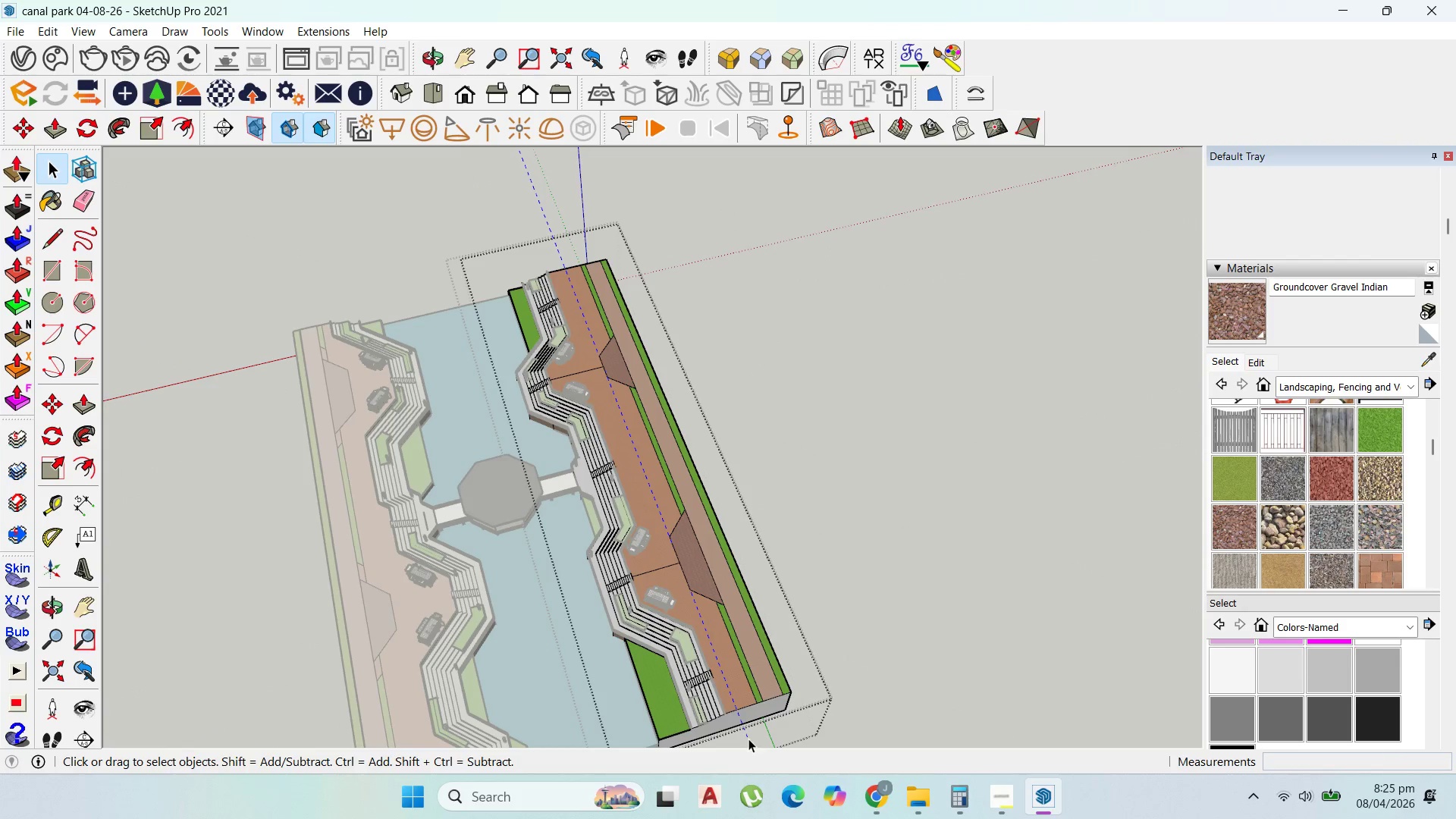 
triple_click([748, 739])
 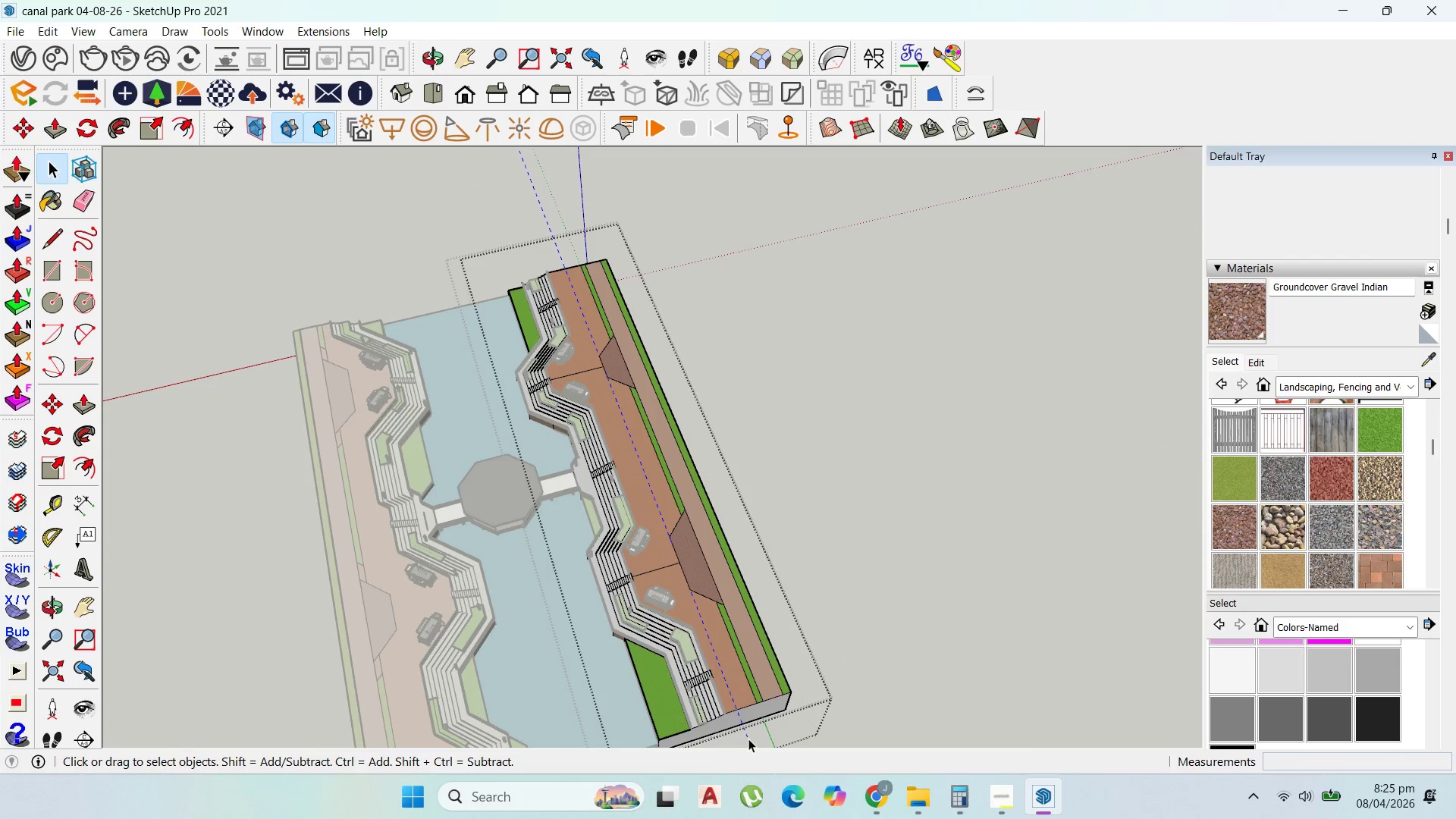 
triple_click([748, 739])
 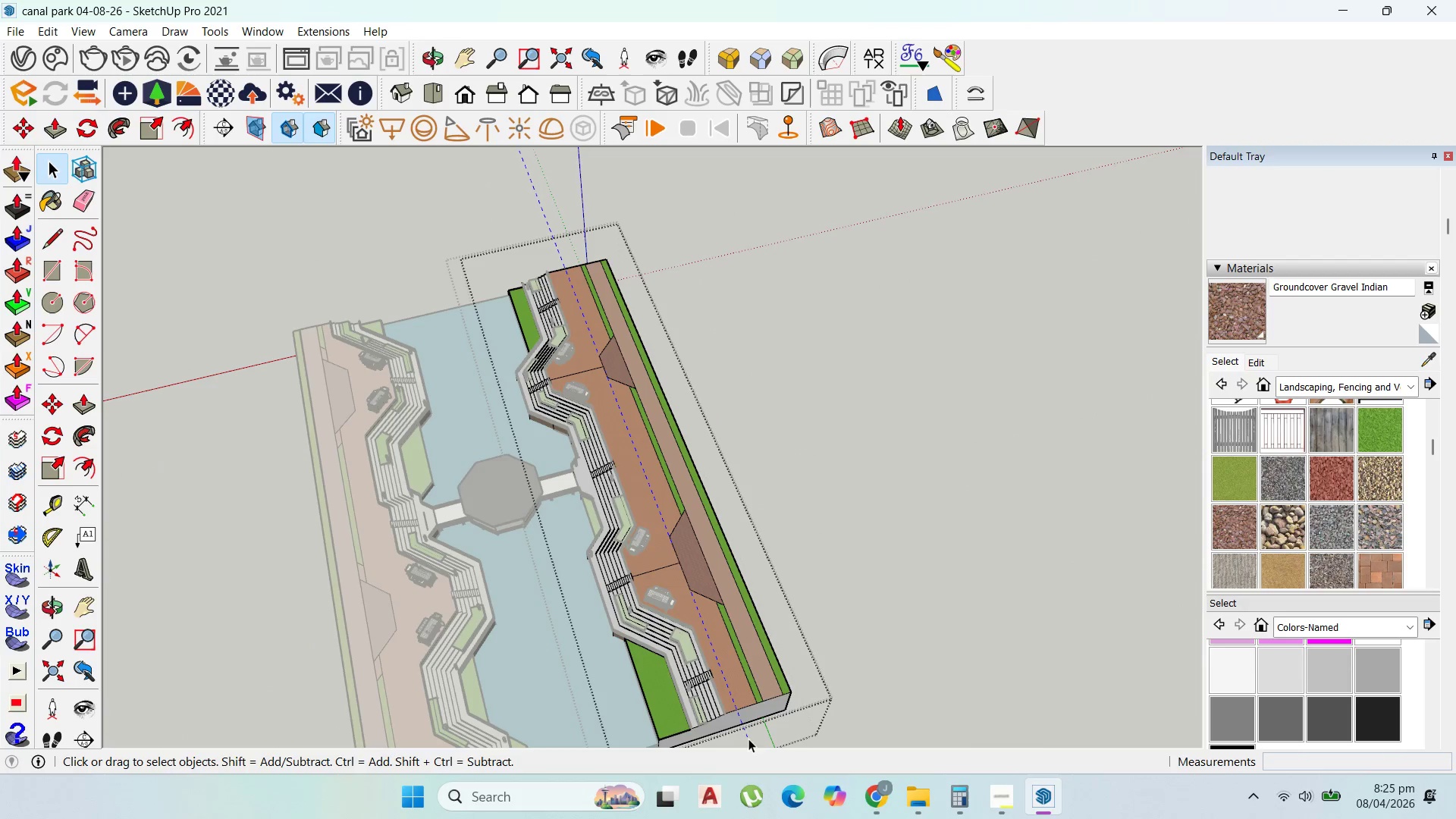 
triple_click([748, 739])
 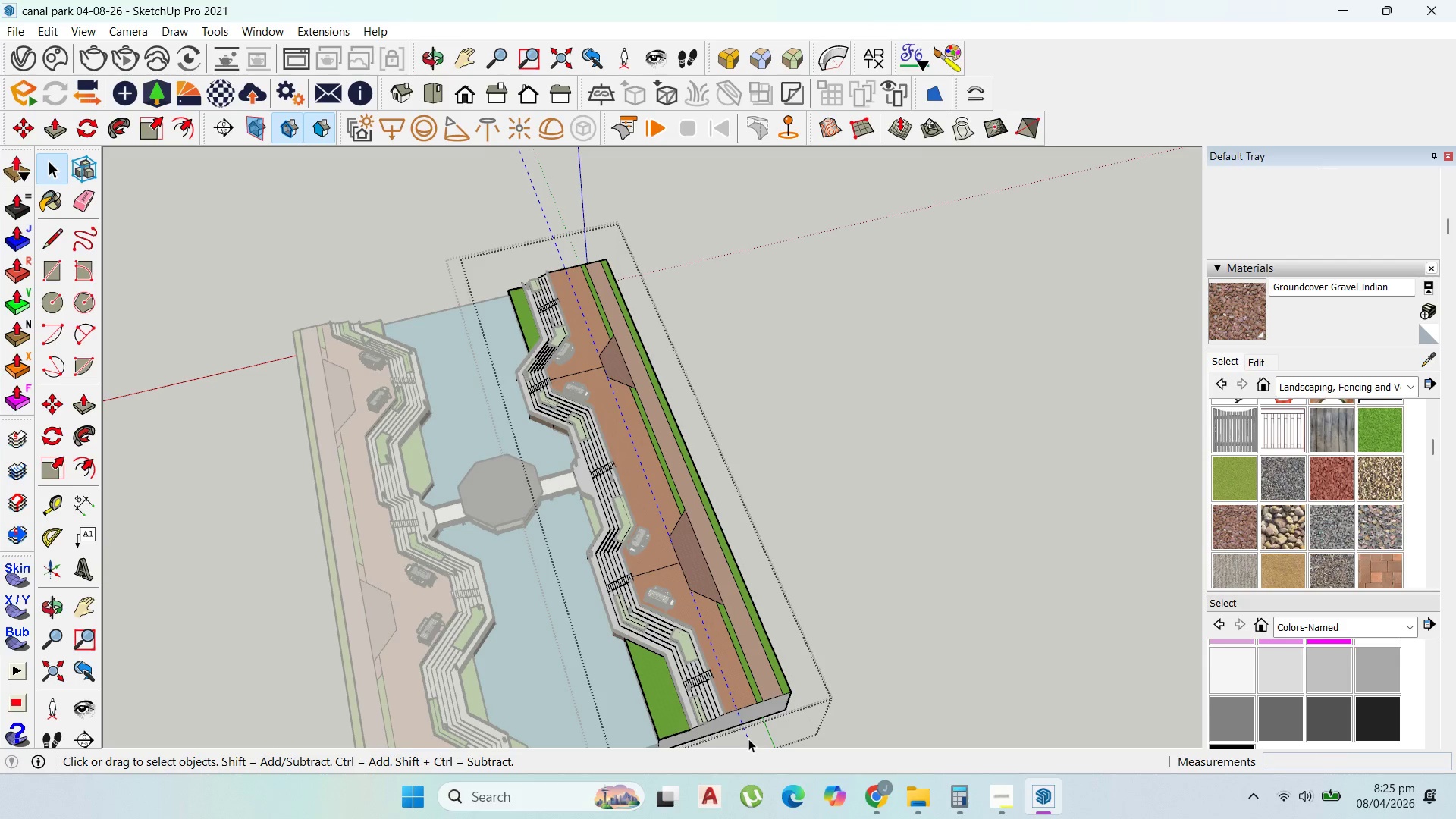 
key(Delete)
 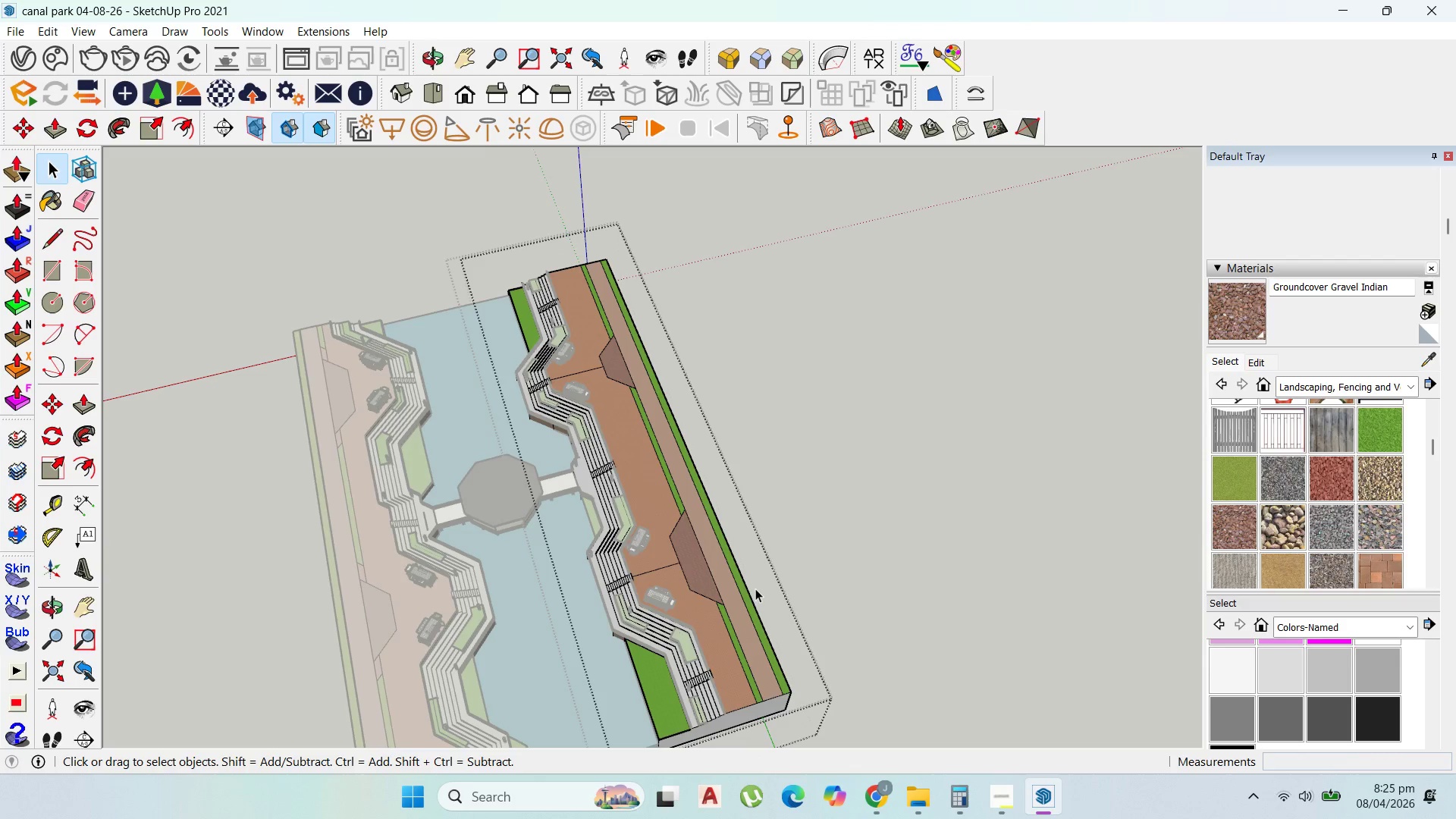 
key(Escape)
 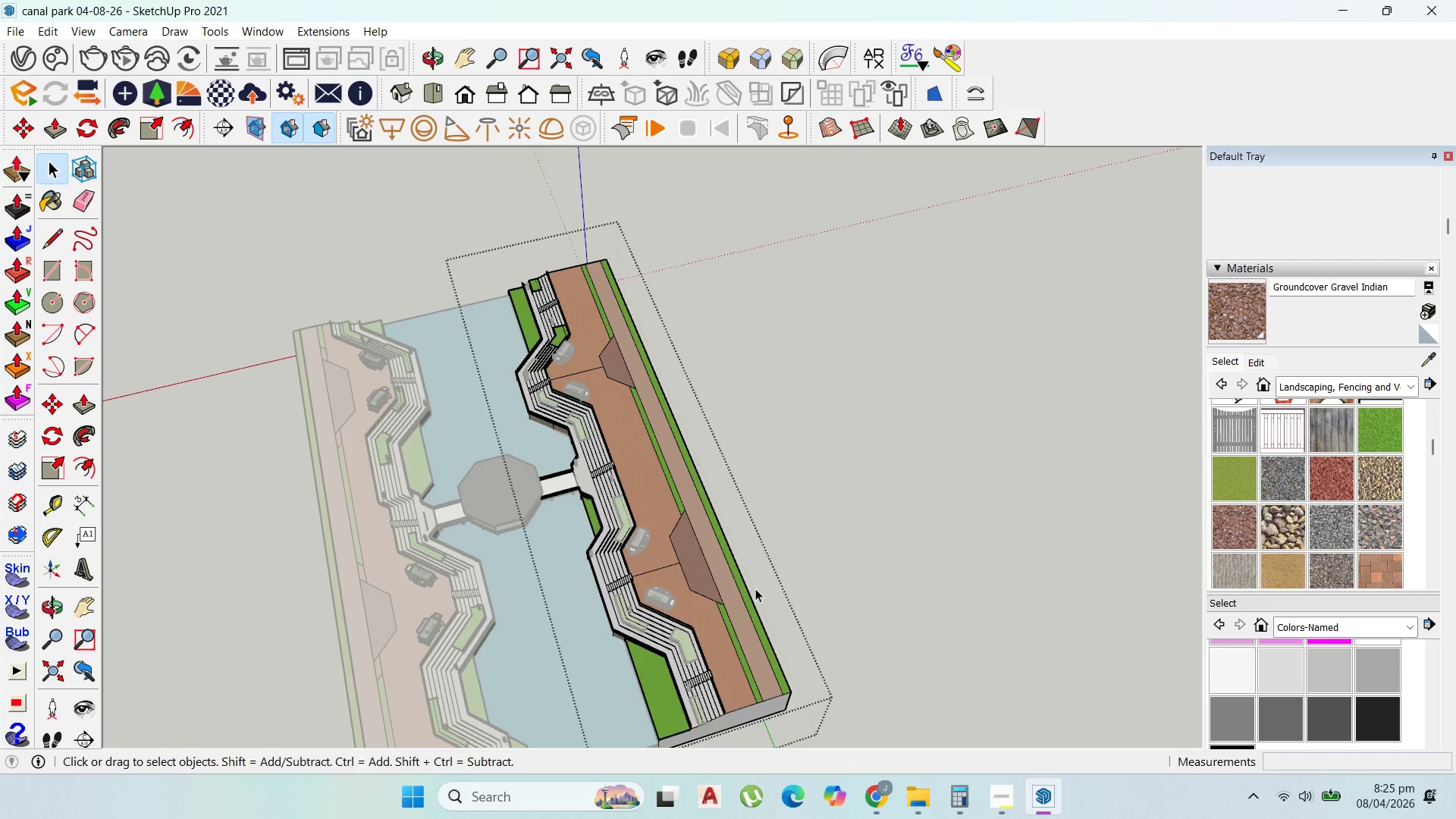 
key(Escape)
 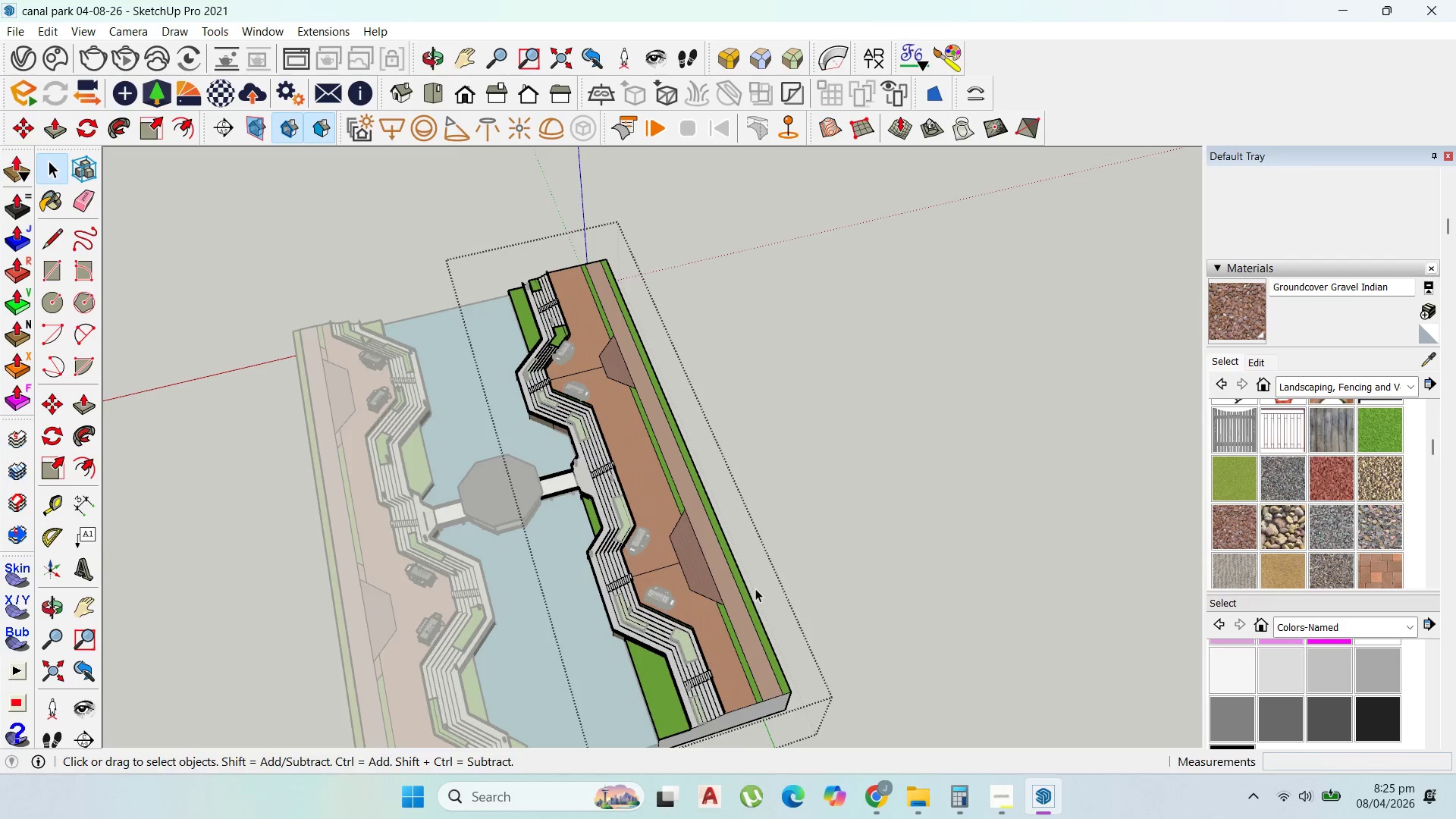 
key(Escape)
 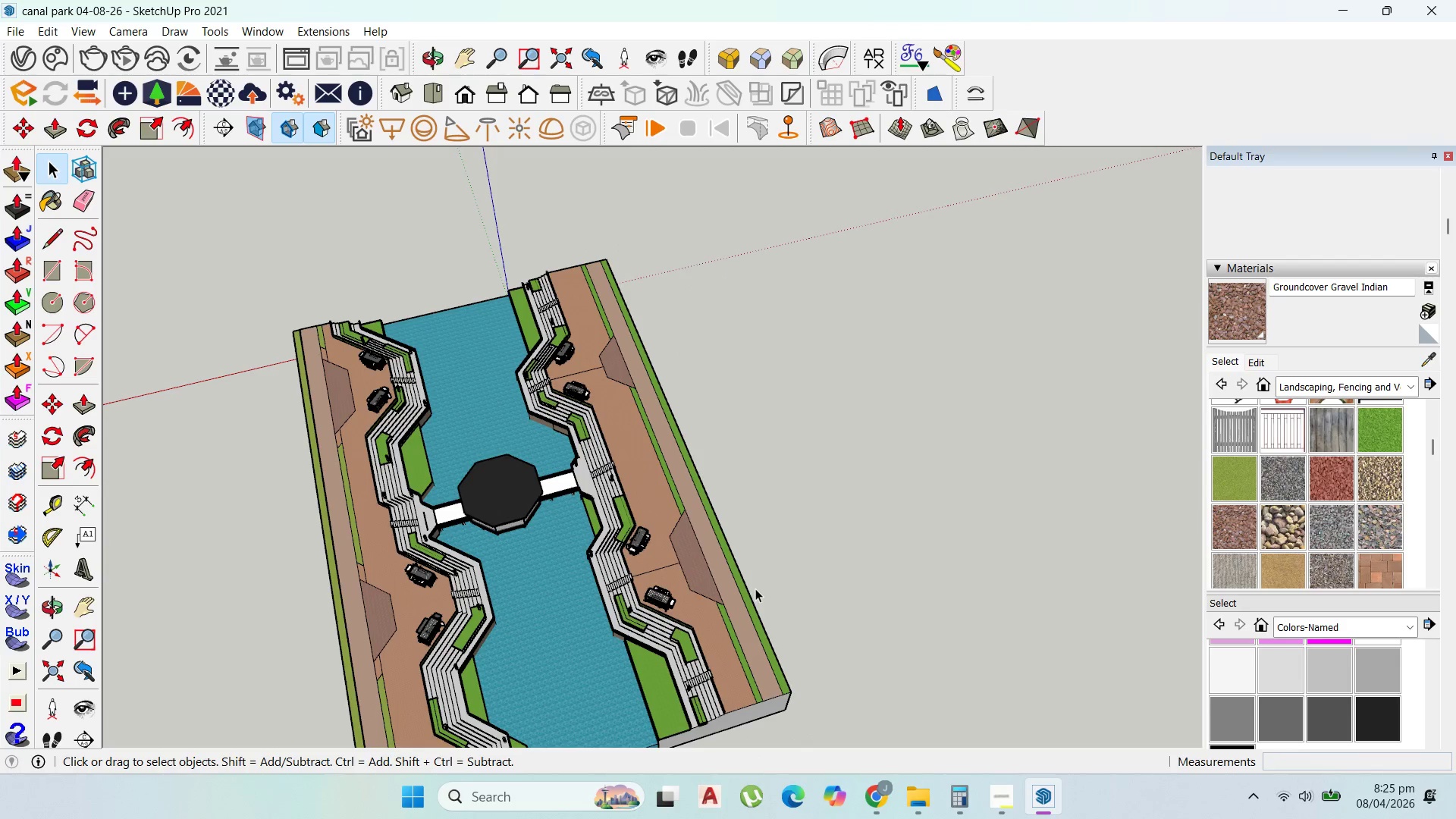 
key(Escape)
 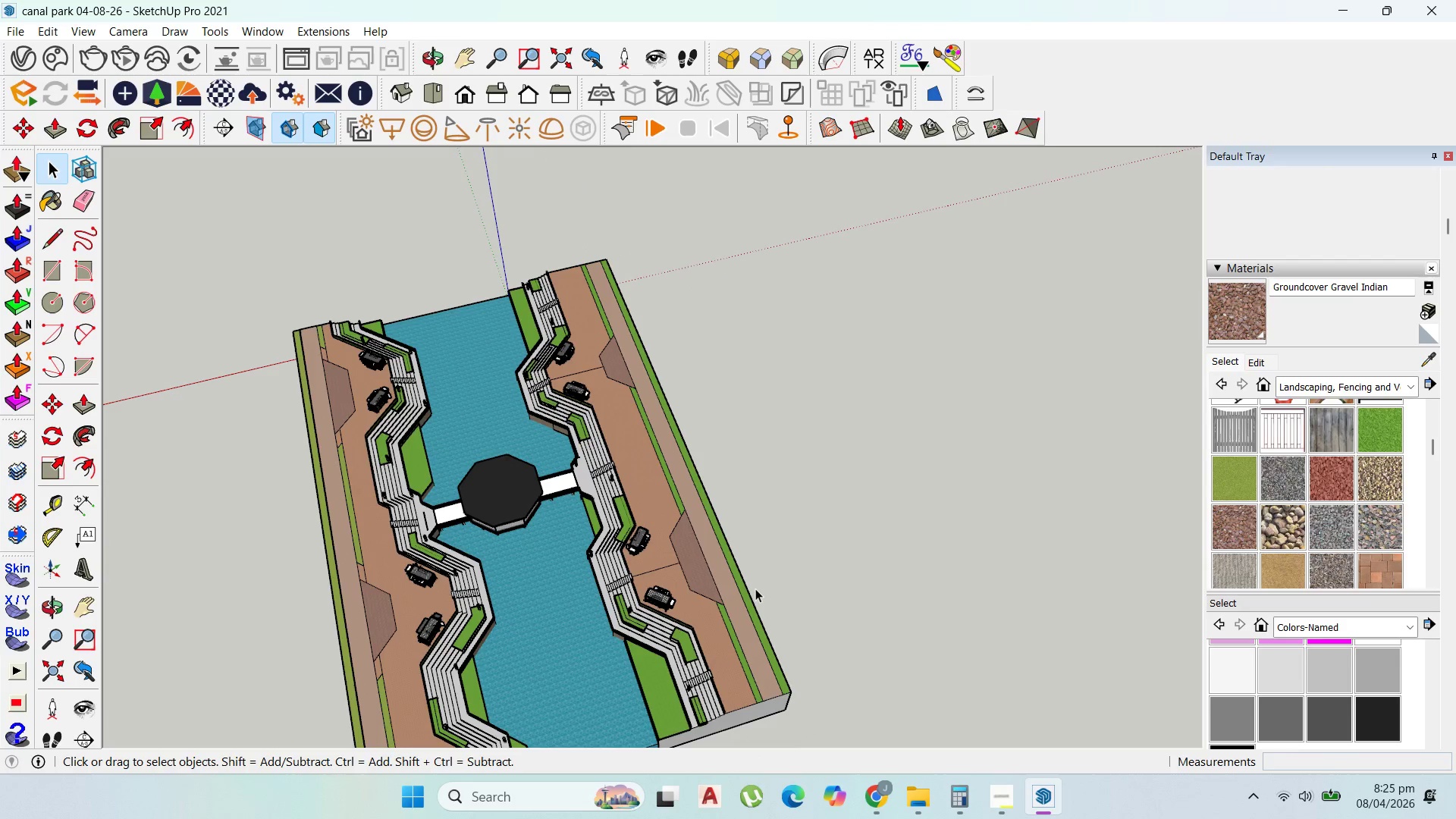 
key(Escape)
 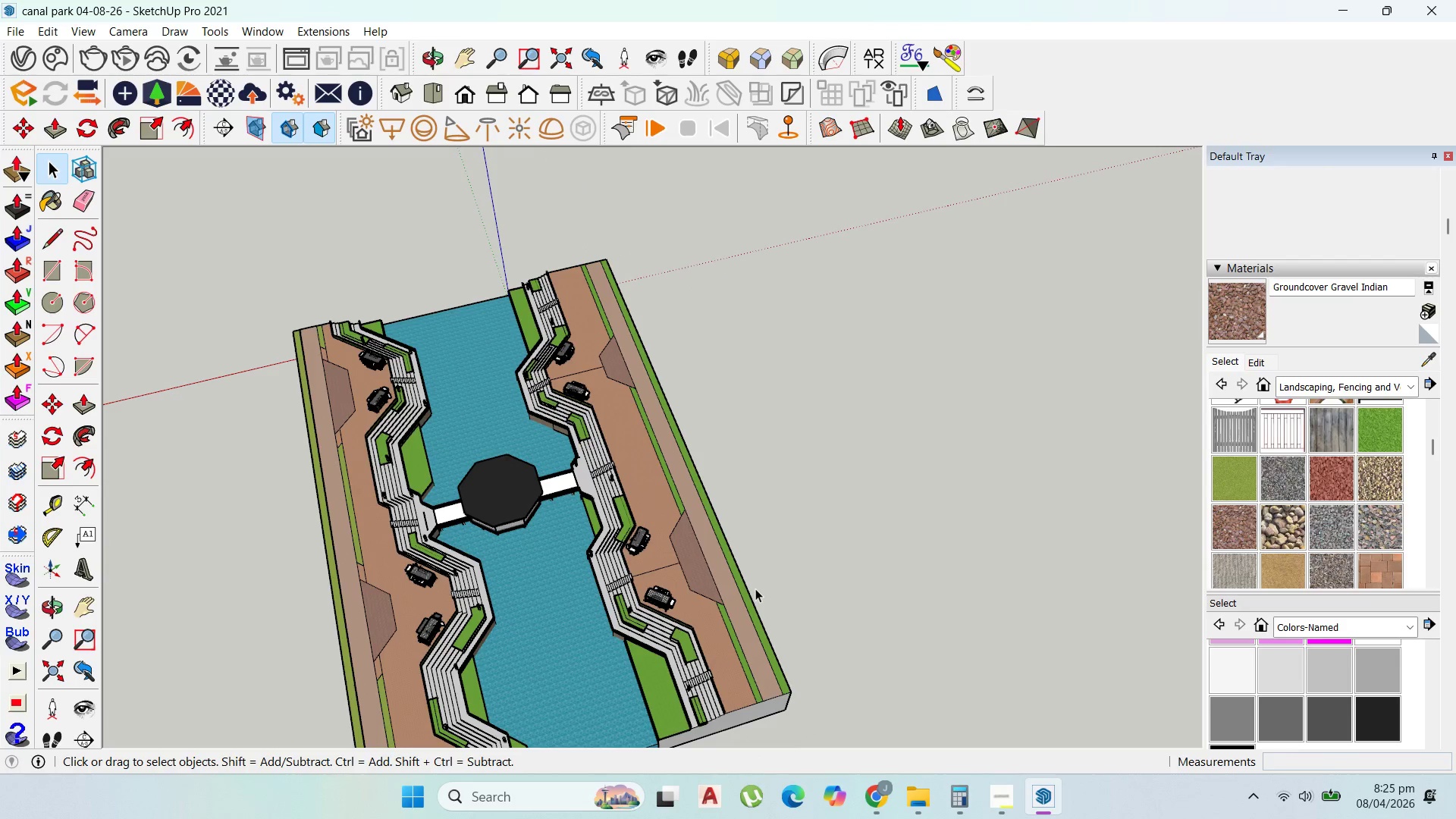 
key(Escape)
 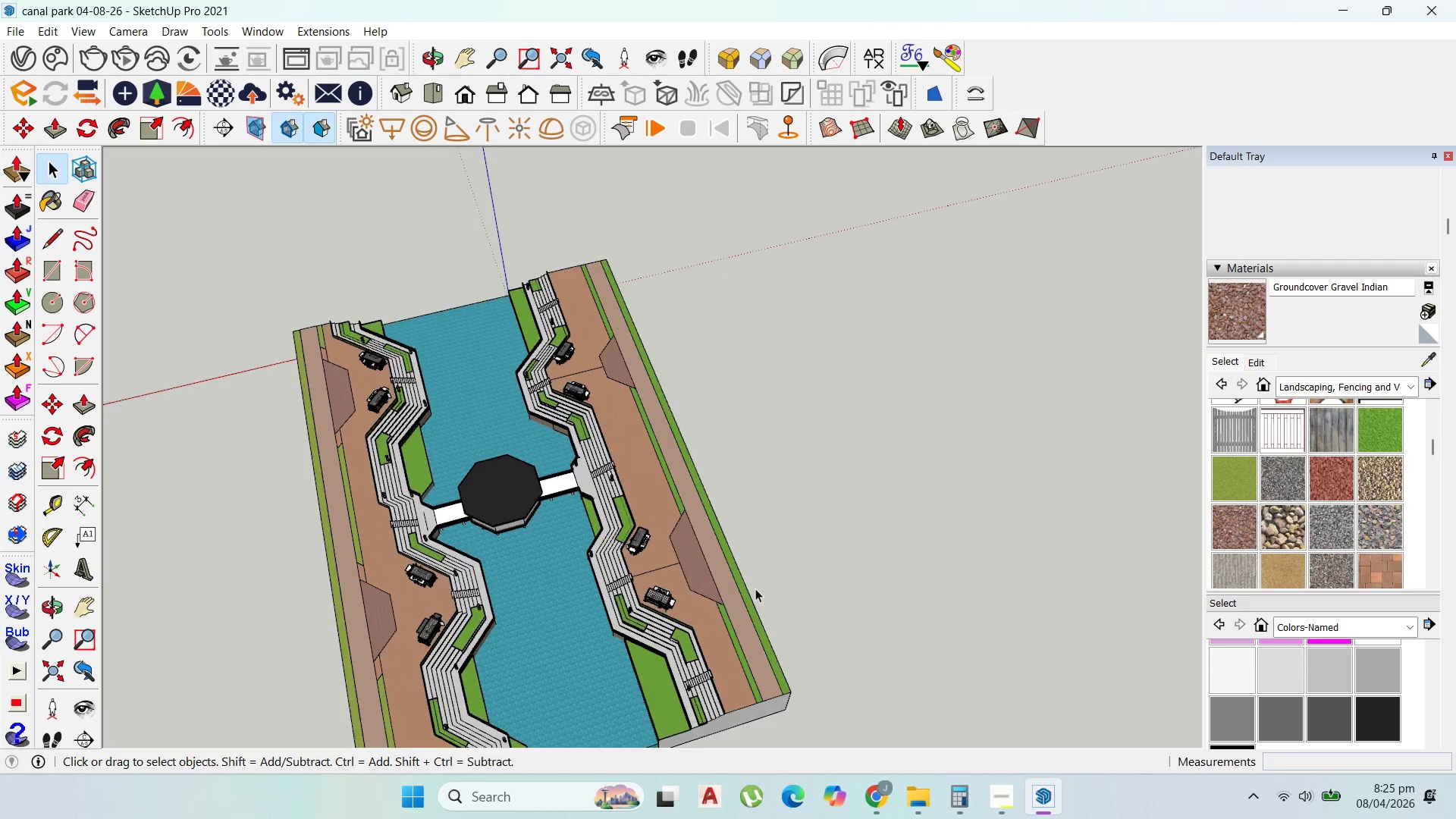 
key(Escape)
 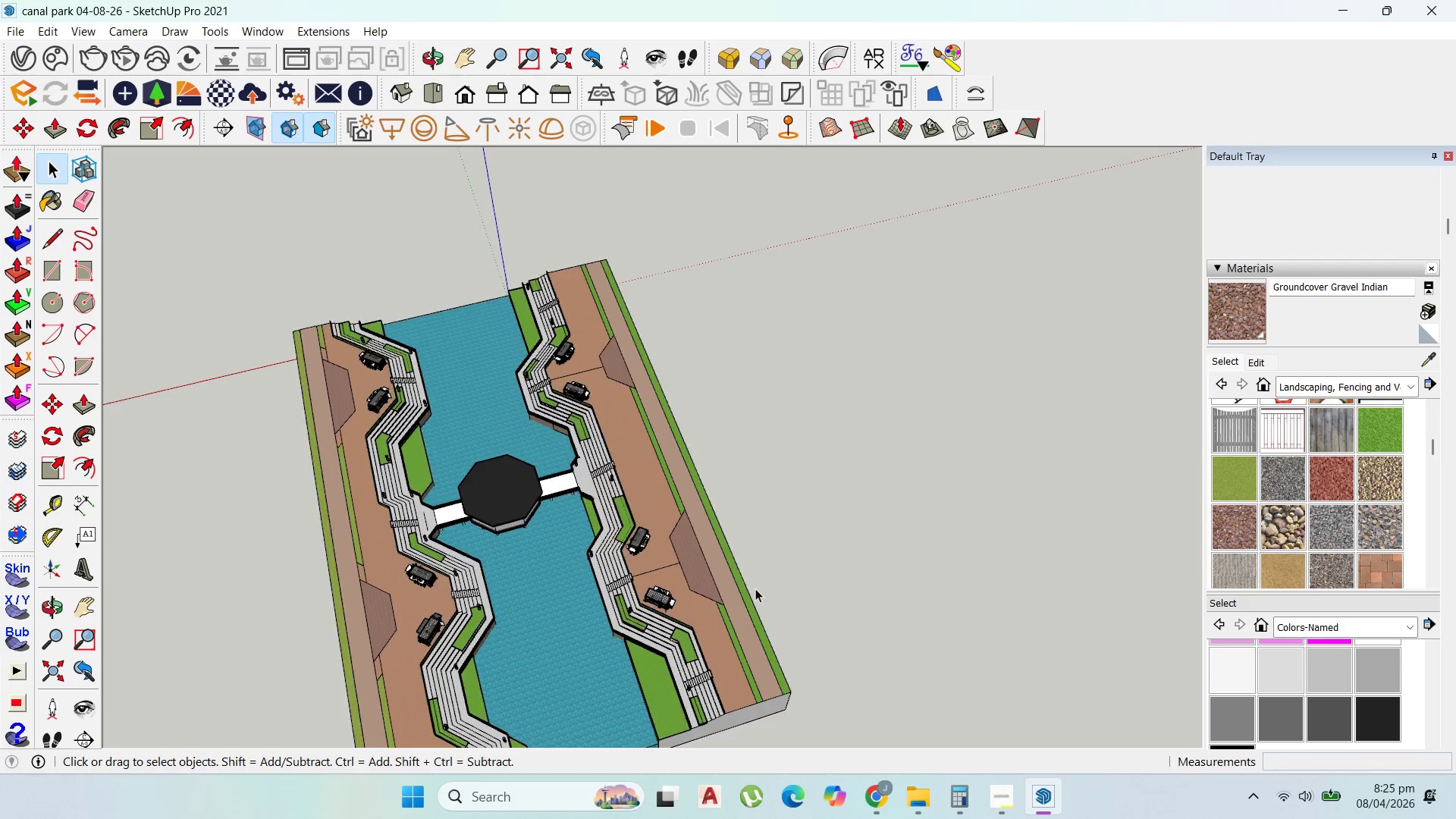 
key(Escape)
 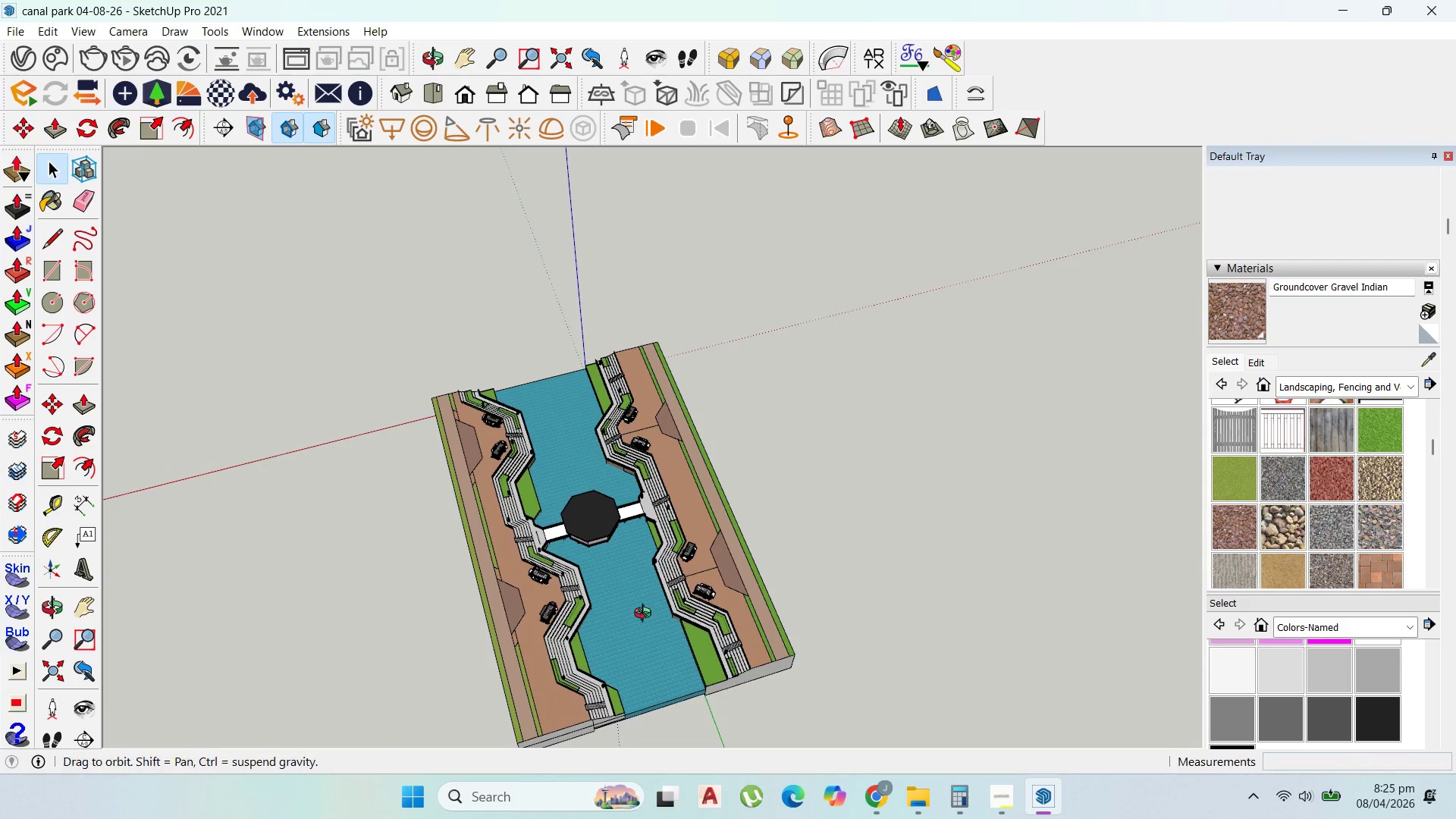 
scroll: coordinate [711, 609], scroll_direction: down, amount: 7.0
 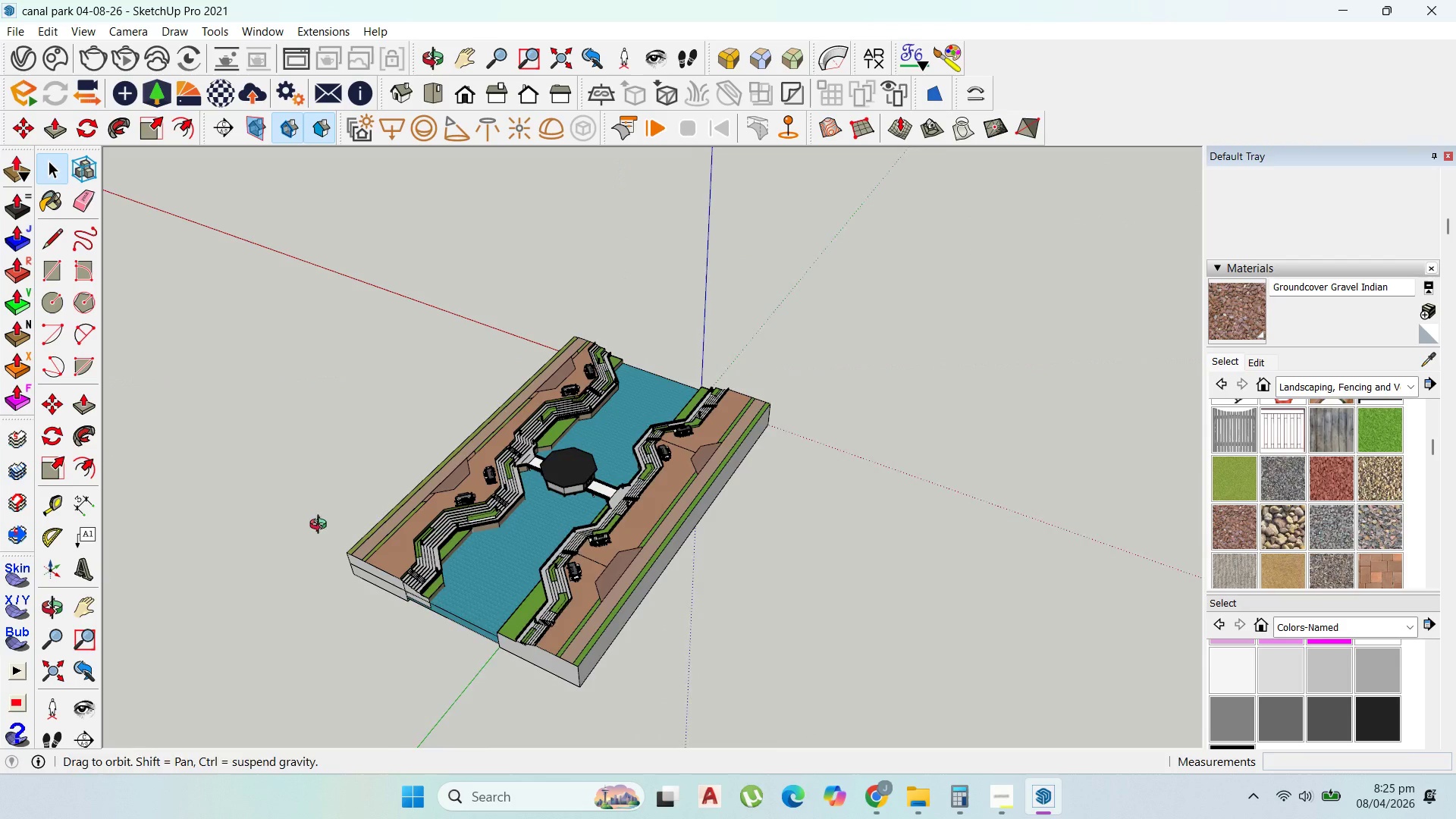 
scroll: coordinate [658, 519], scroll_direction: up, amount: 20.0
 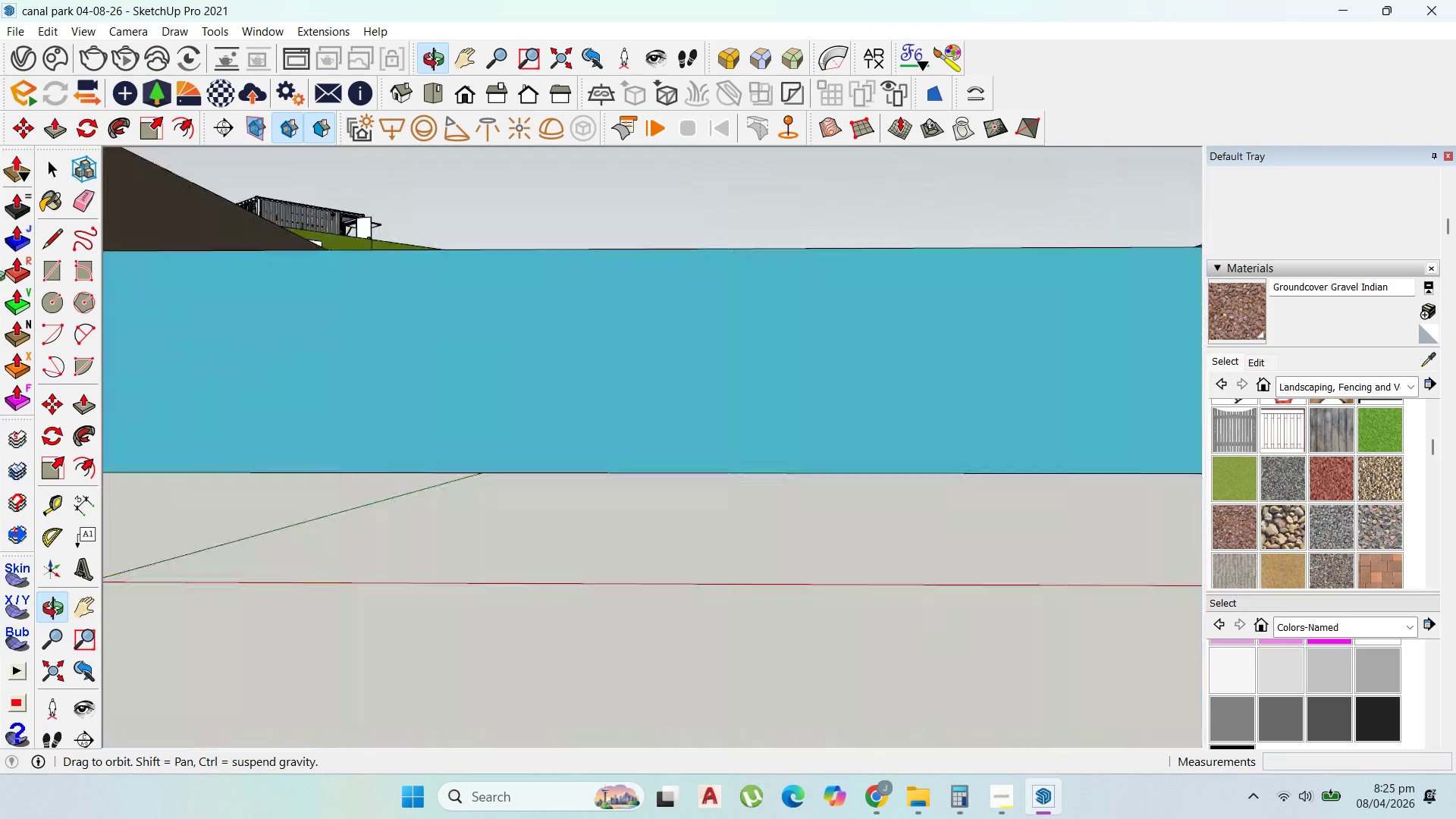 
wait(5.09)
 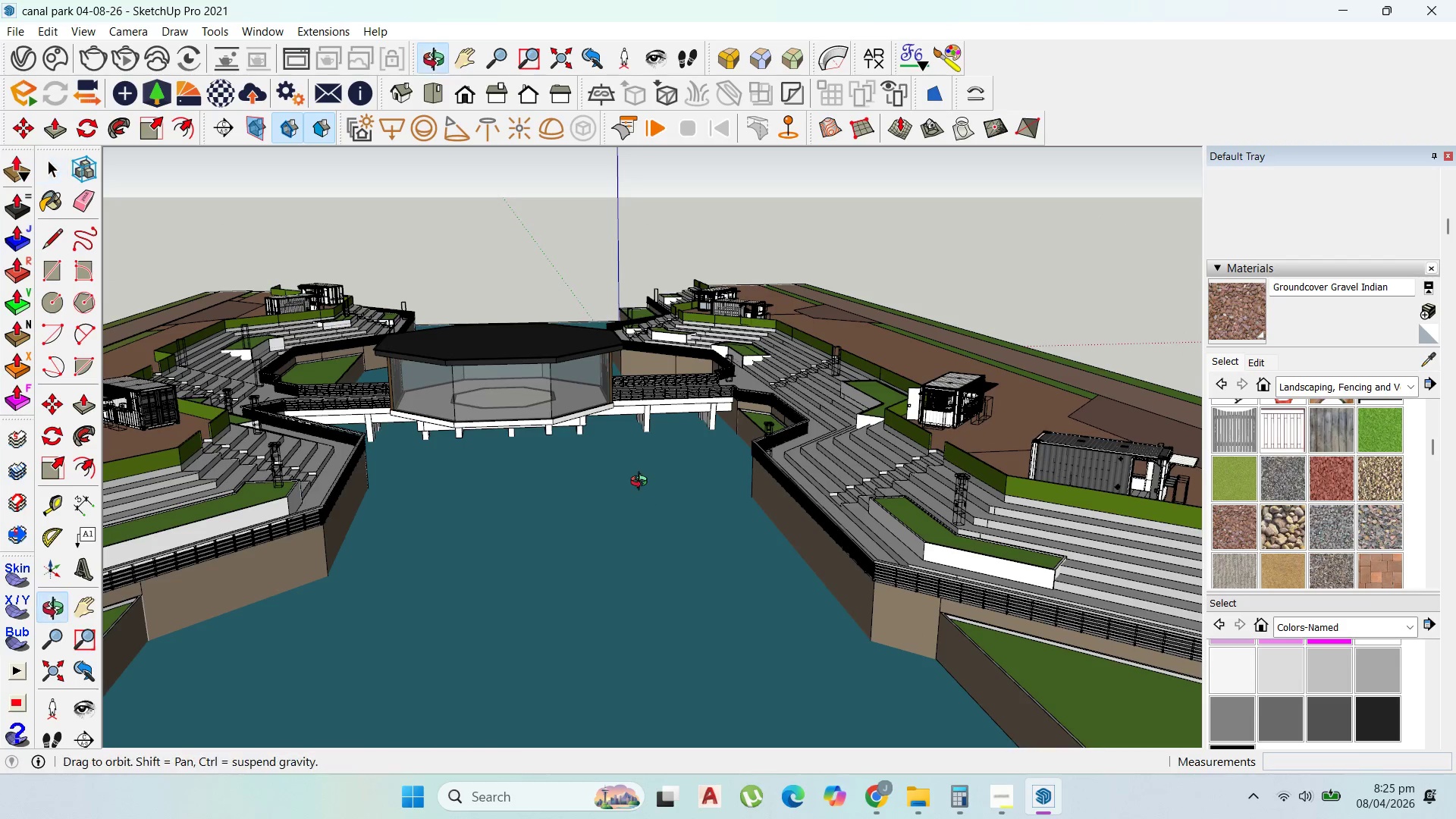 
scroll: coordinate [356, 535], scroll_direction: down, amount: 16.0
 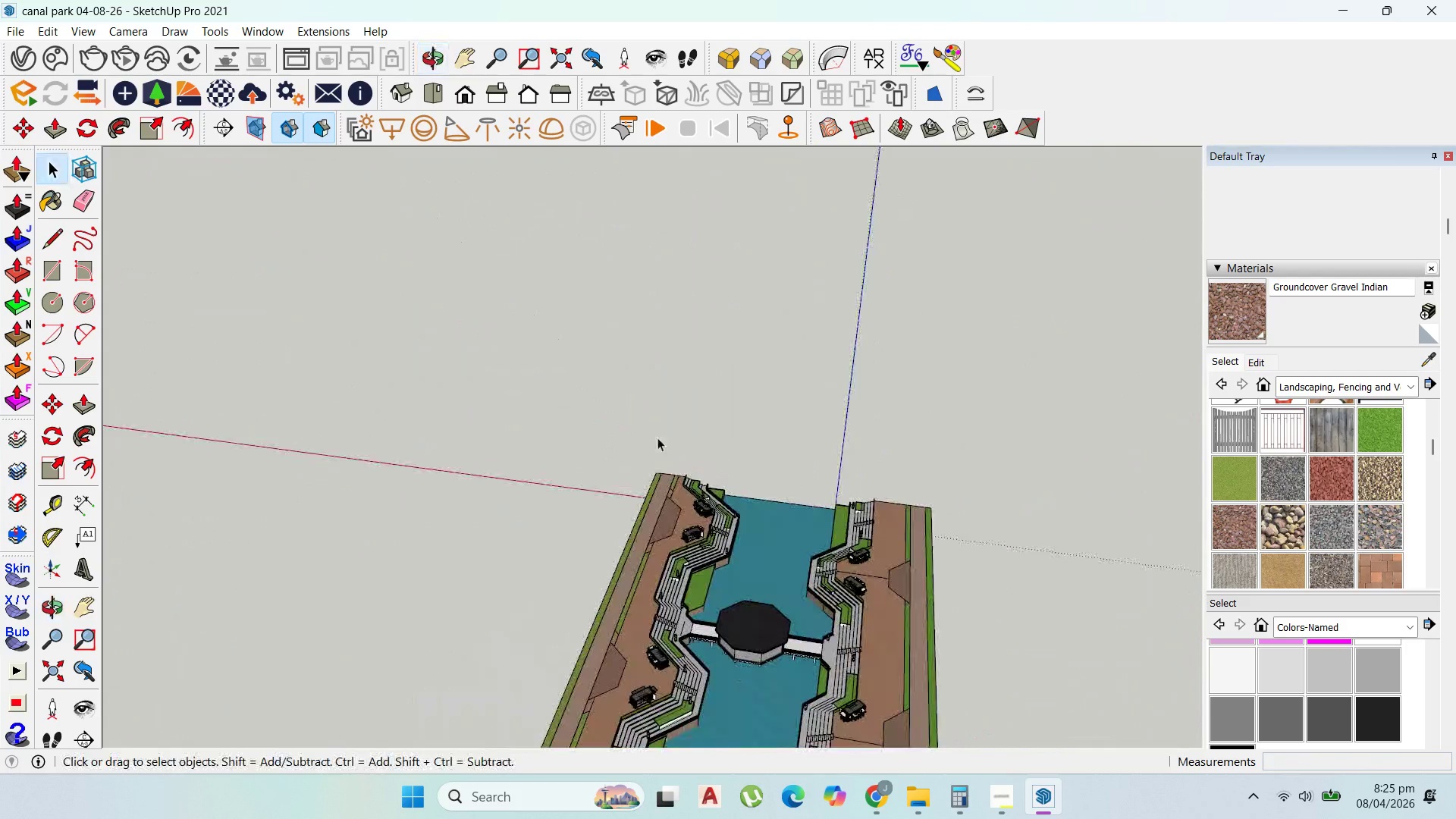 
scroll: coordinate [632, 689], scroll_direction: up, amount: 8.0
 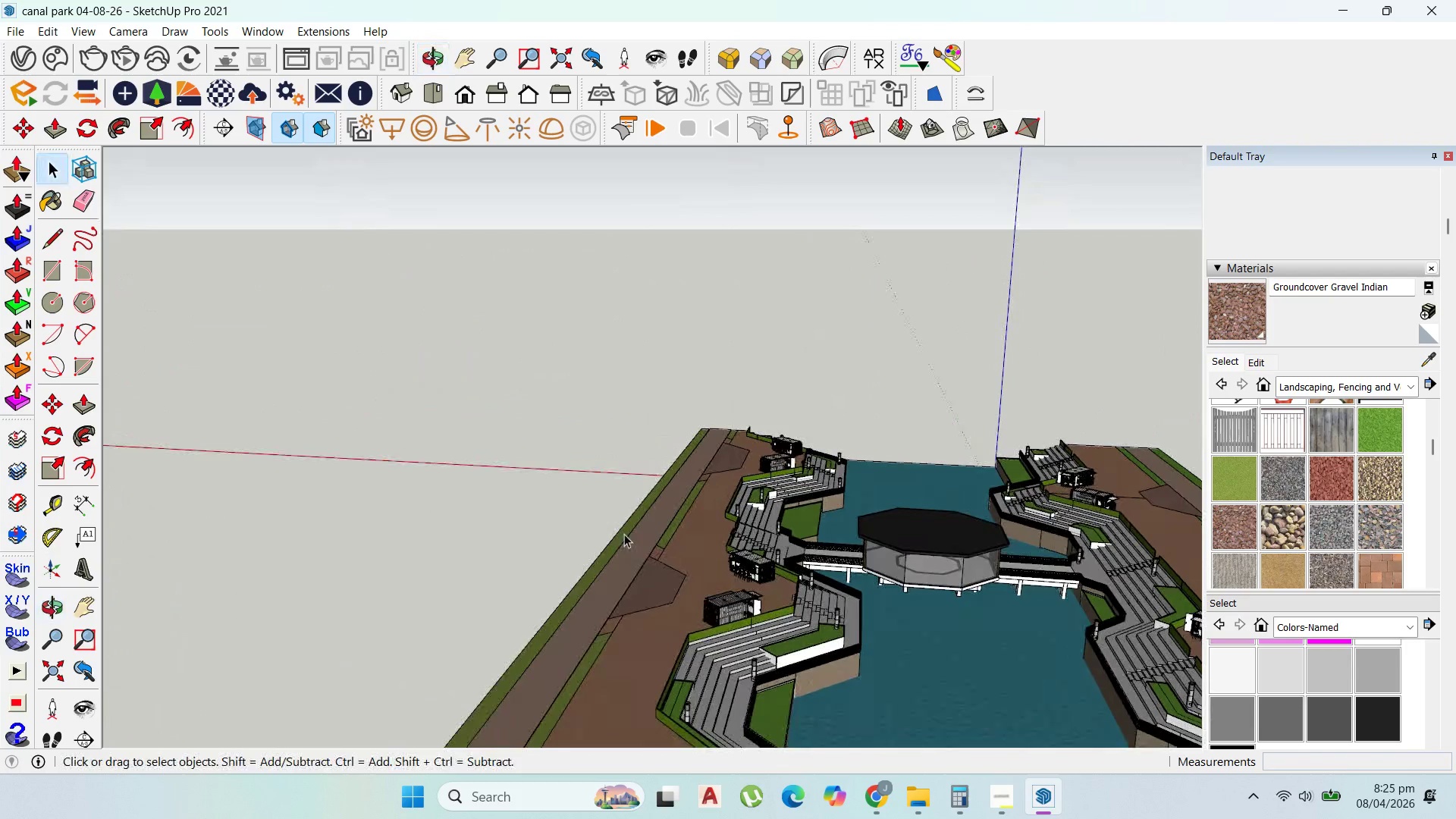 
scroll: coordinate [770, 672], scroll_direction: none, amount: 0.0
 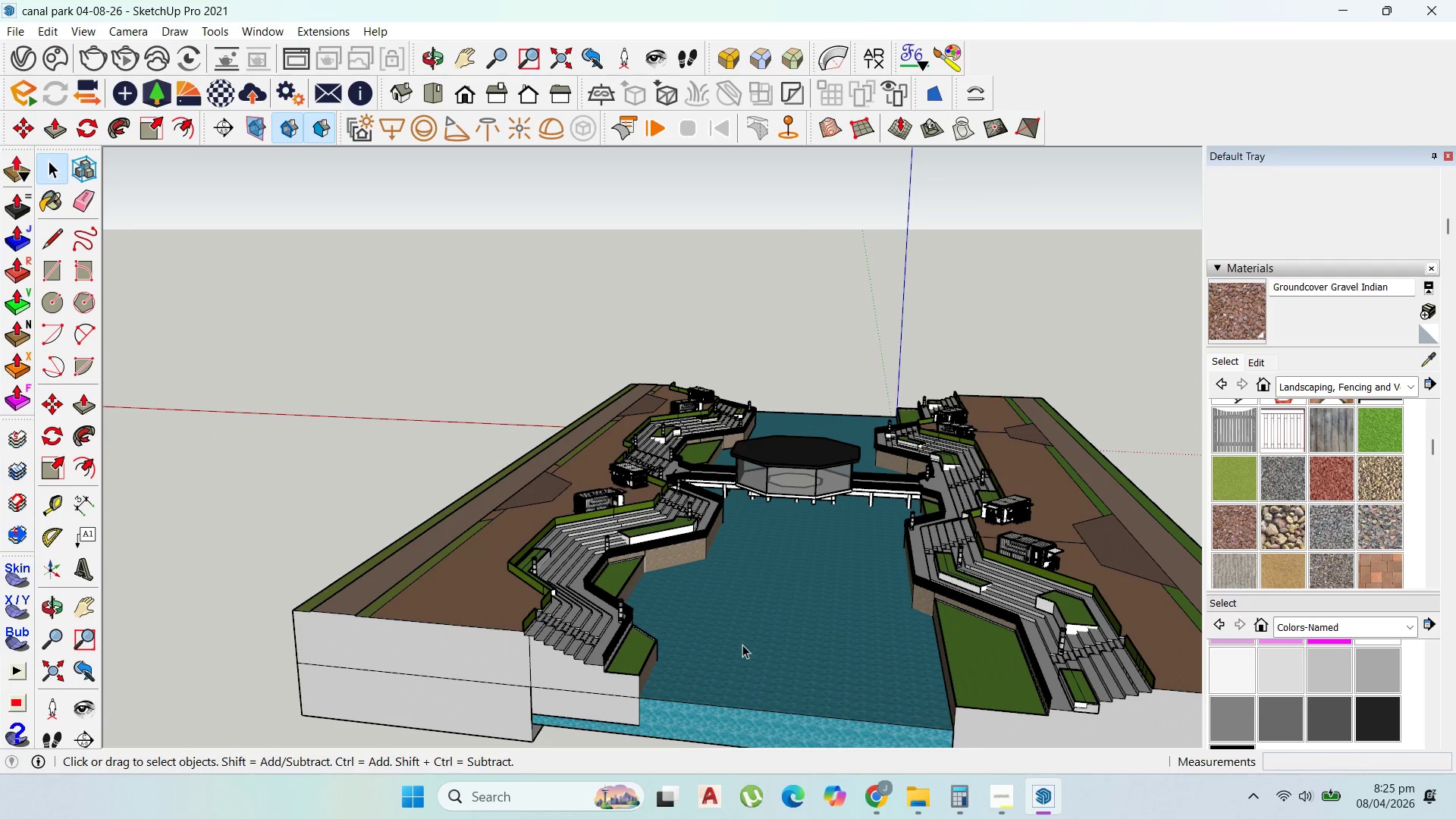 
wait(9.64)
 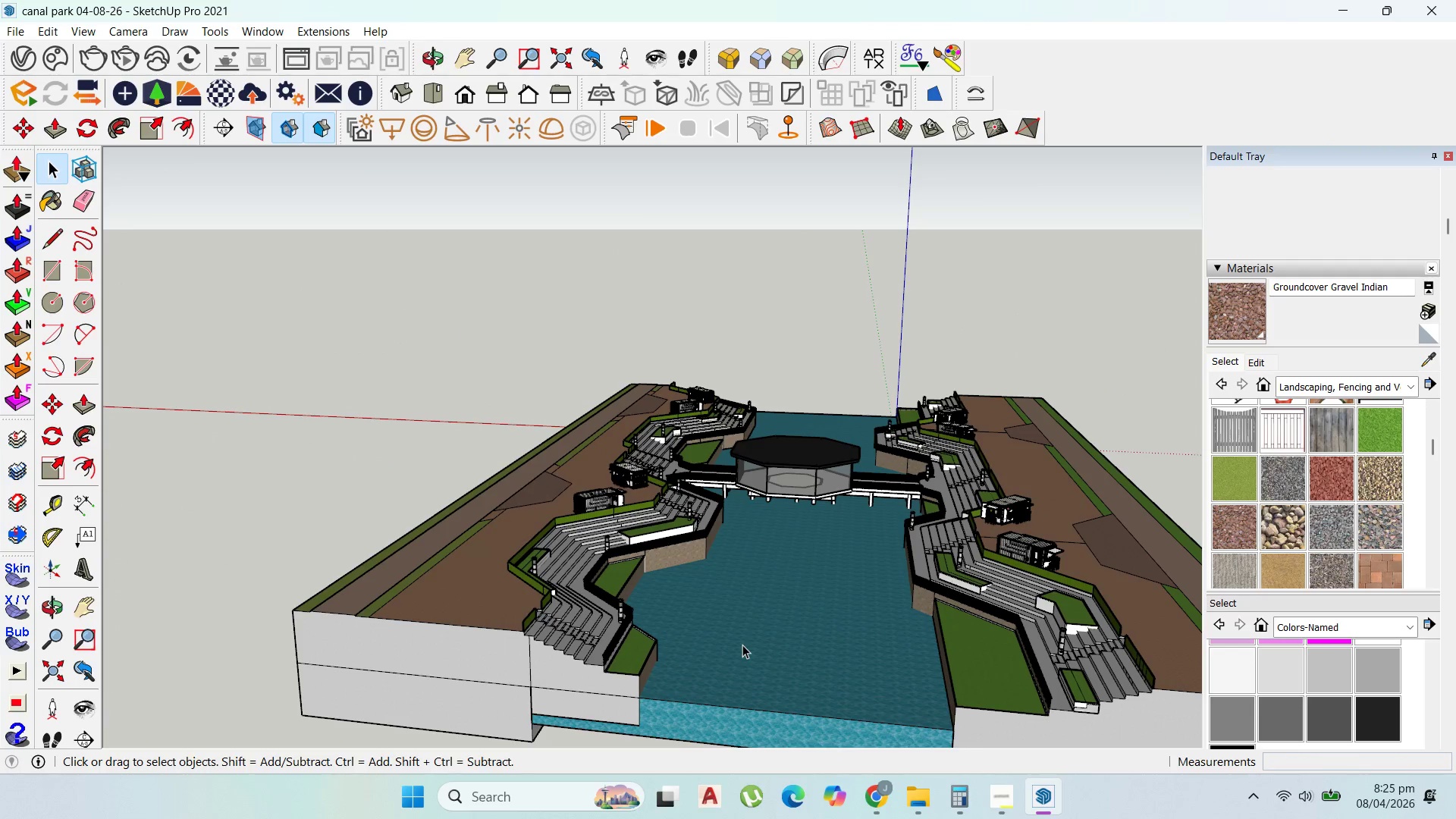 
scroll: coordinate [646, 361], scroll_direction: up, amount: 12.0
 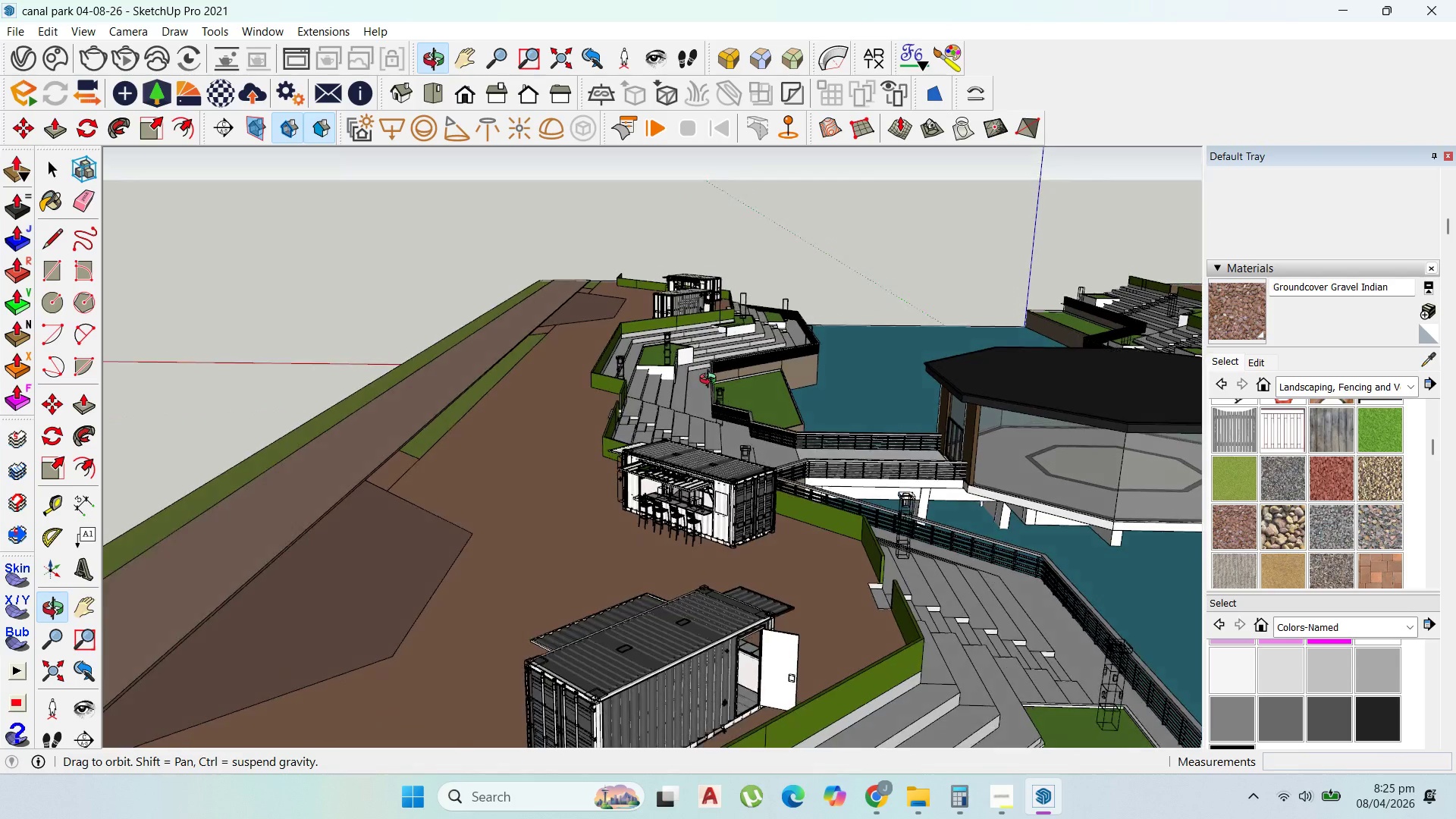 
left_click([450, 622])
 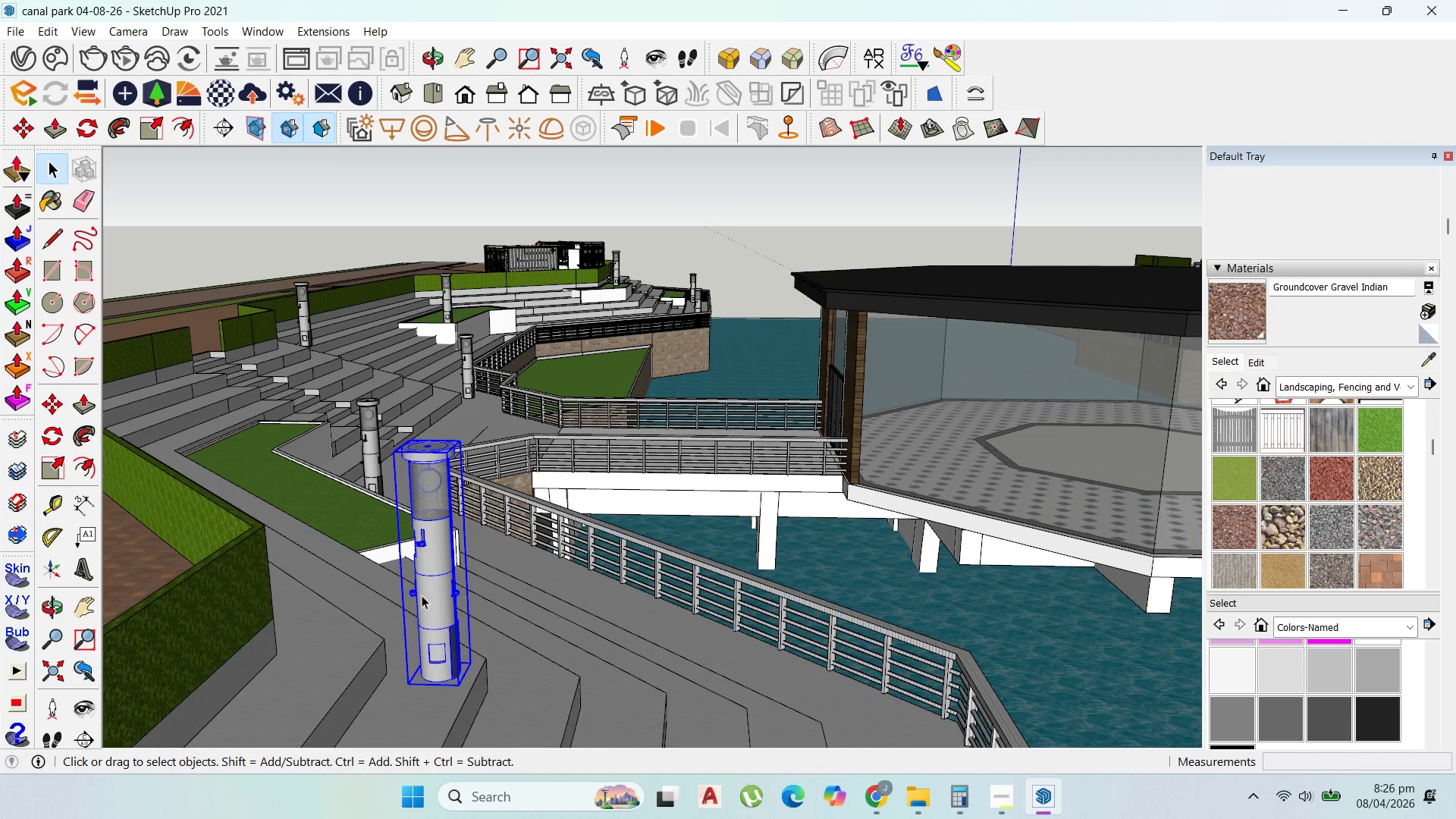 
scroll: coordinate [464, 620], scroll_direction: up, amount: 5.0
 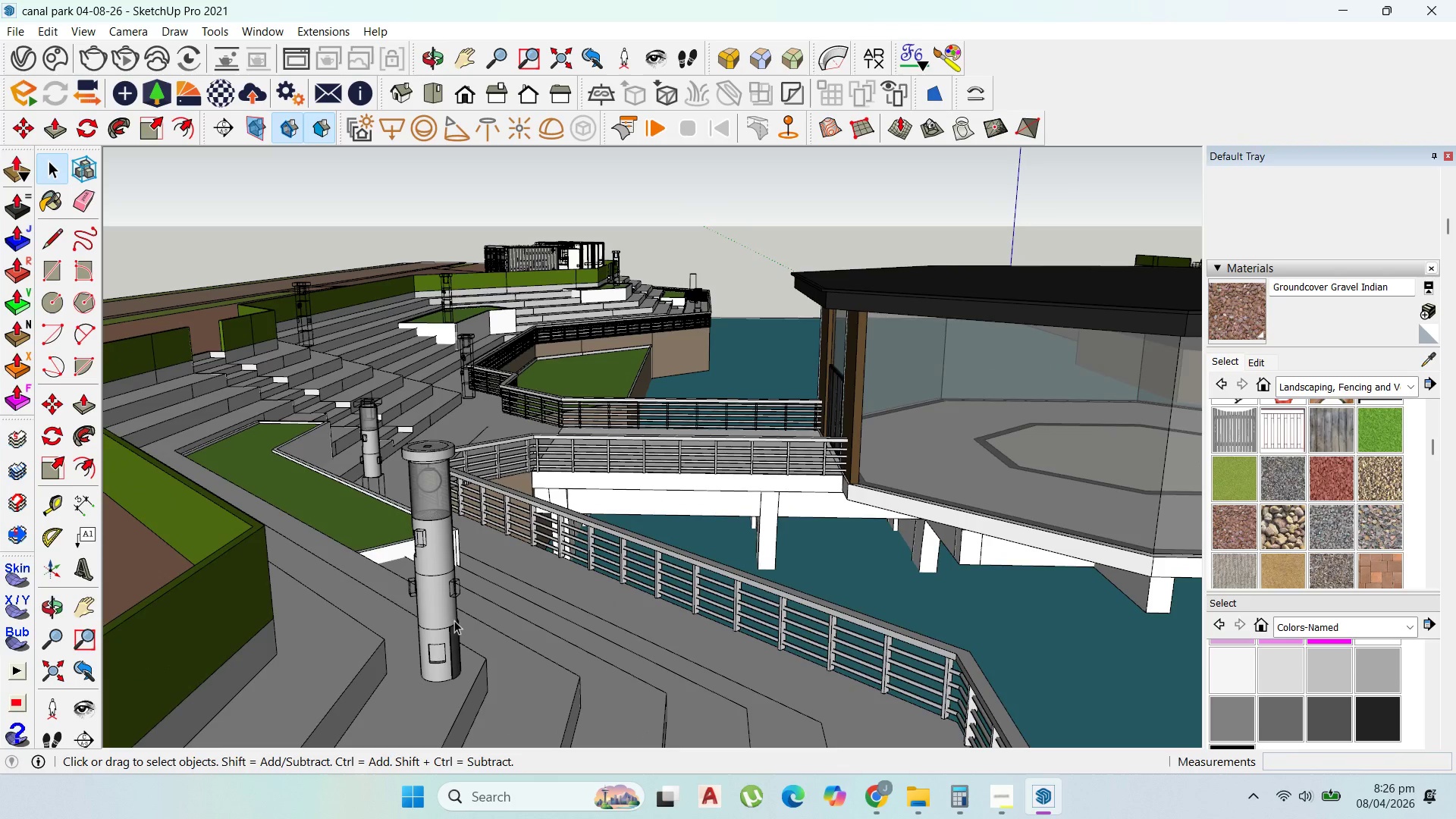 
scroll: coordinate [435, 584], scroll_direction: down, amount: 9.0
 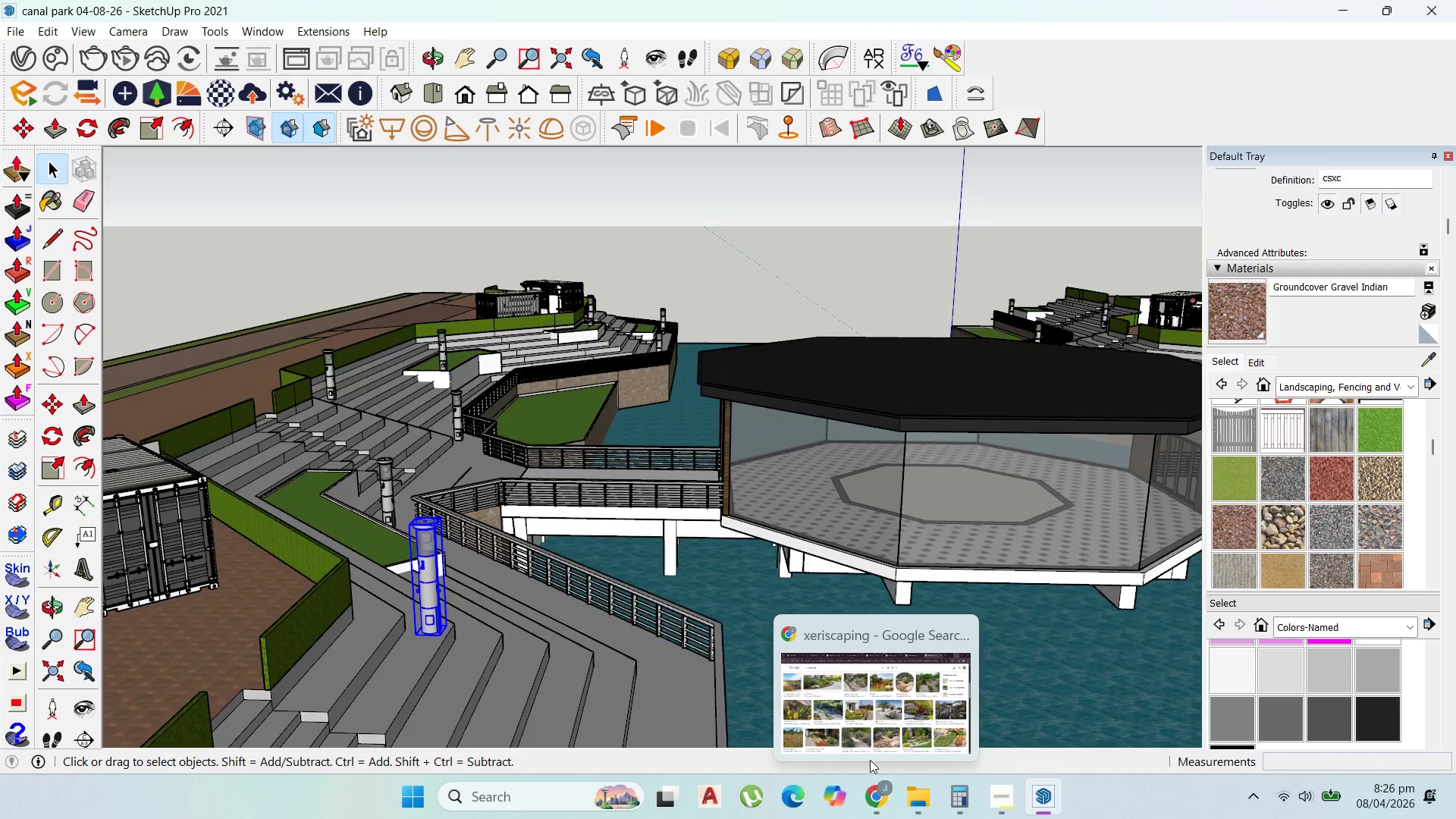 
left_click([872, 710])
 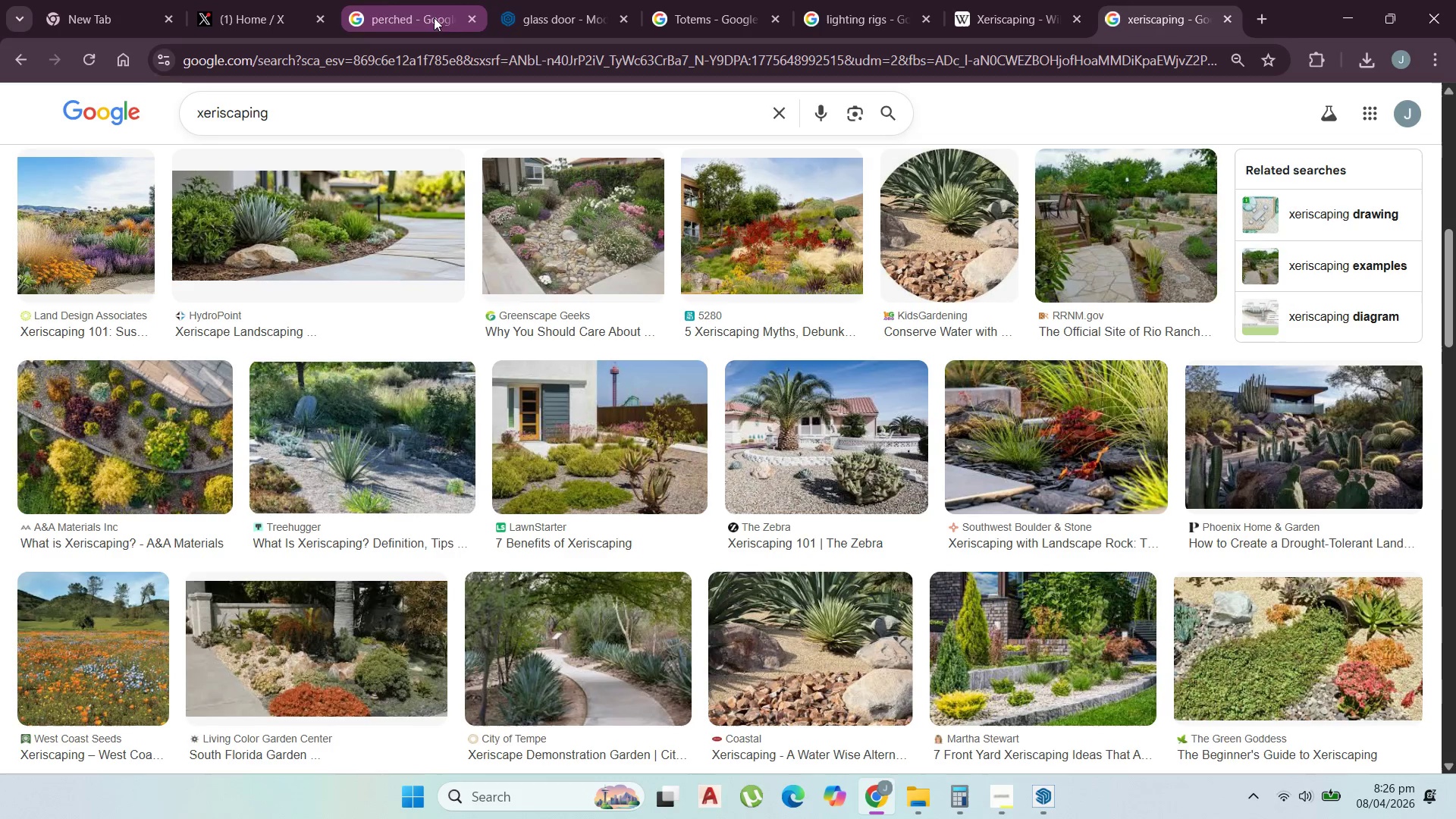 
left_click([532, 14])
 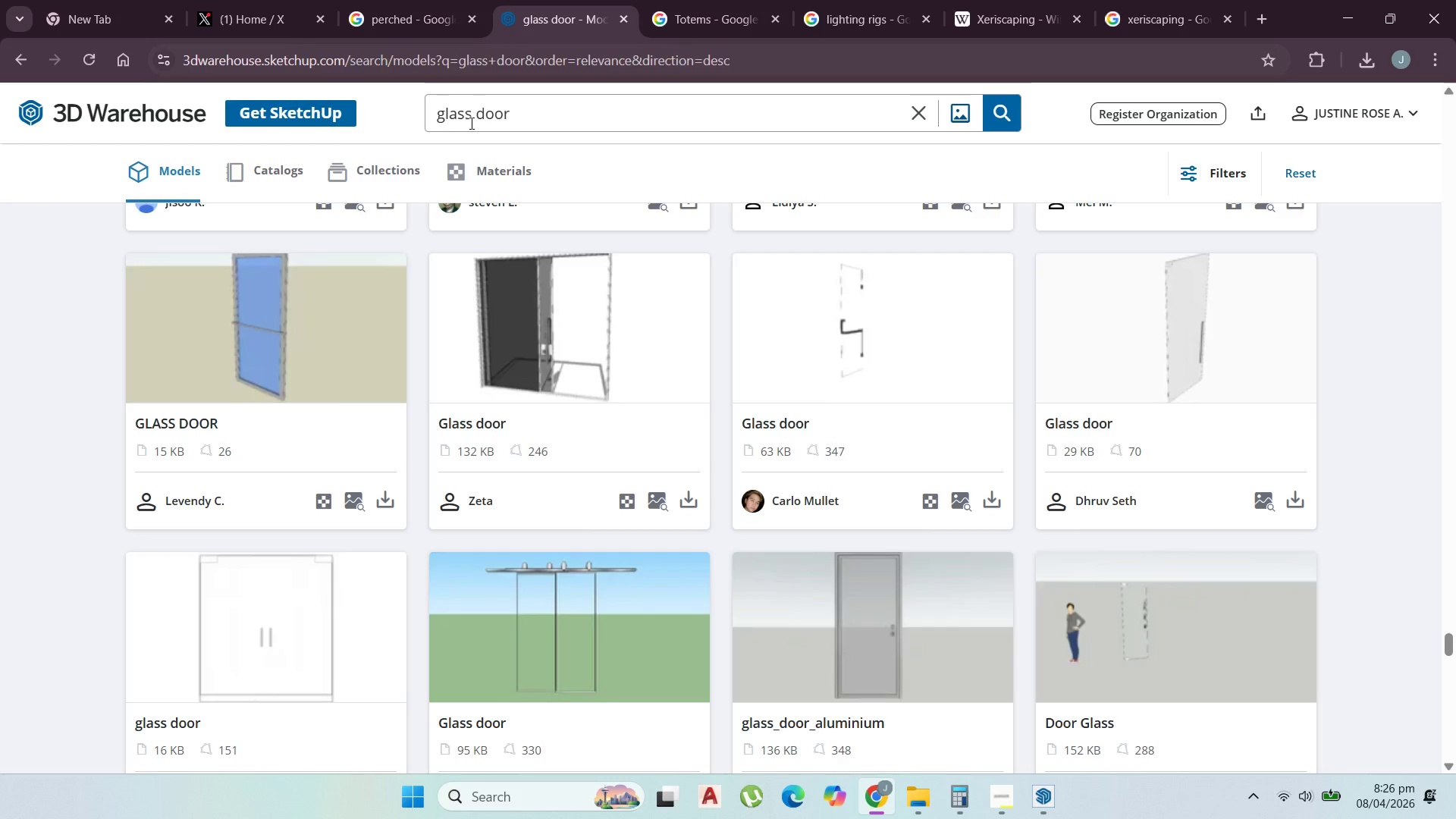 
left_click_drag(start_coordinate=[532, 120], to_coordinate=[130, 115])
 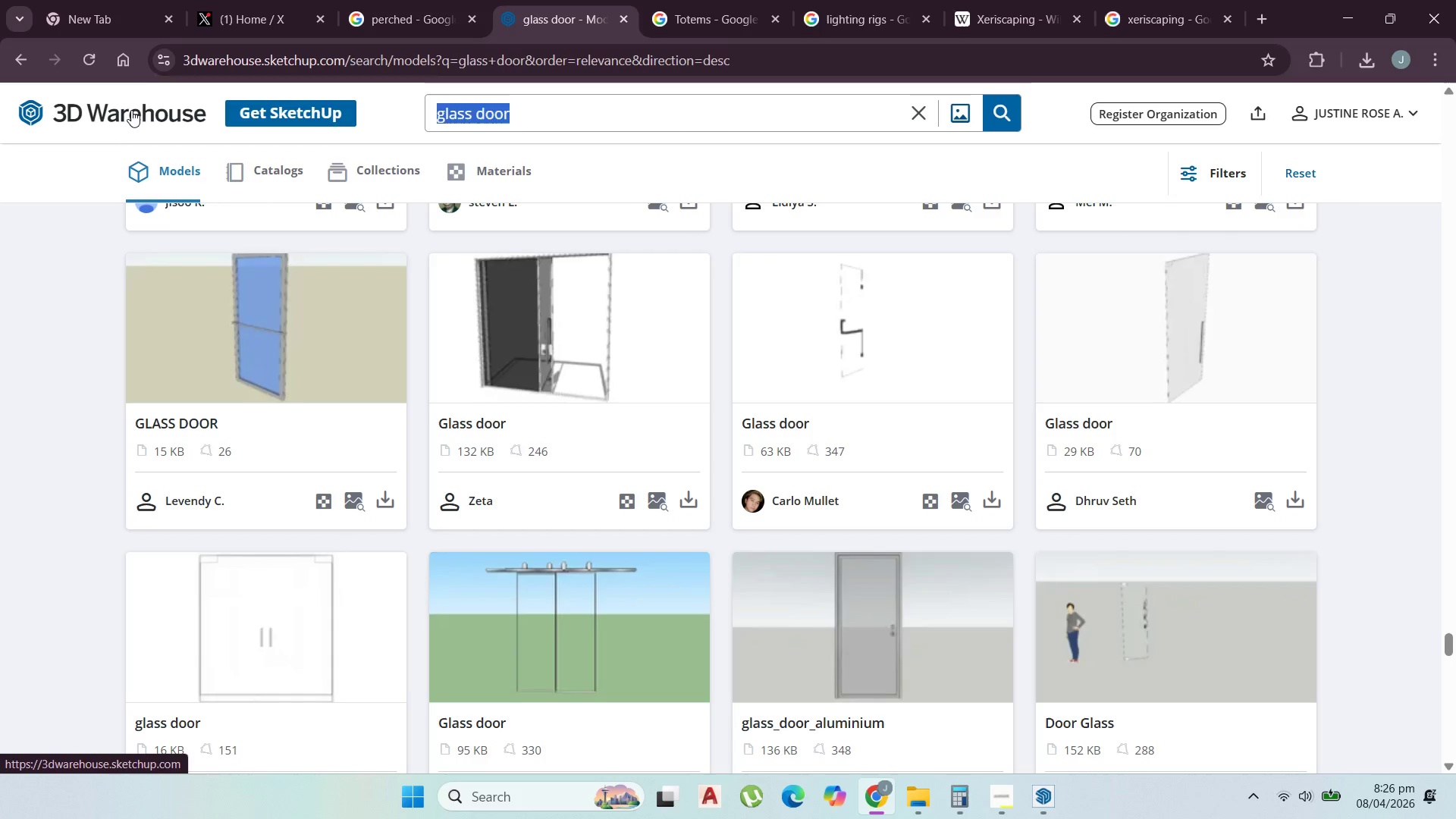 
type(BENCH)
 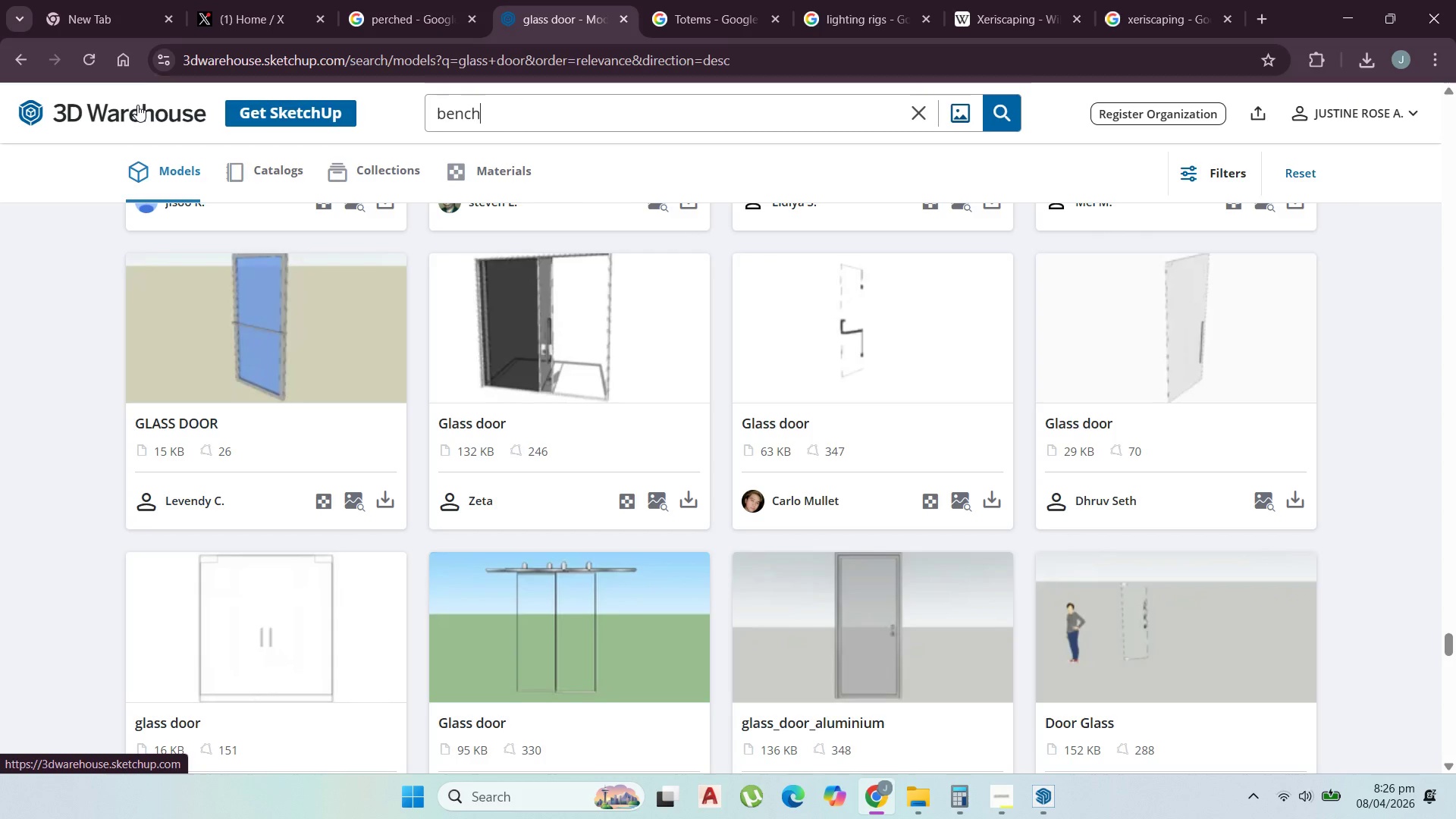 
key(Enter)
 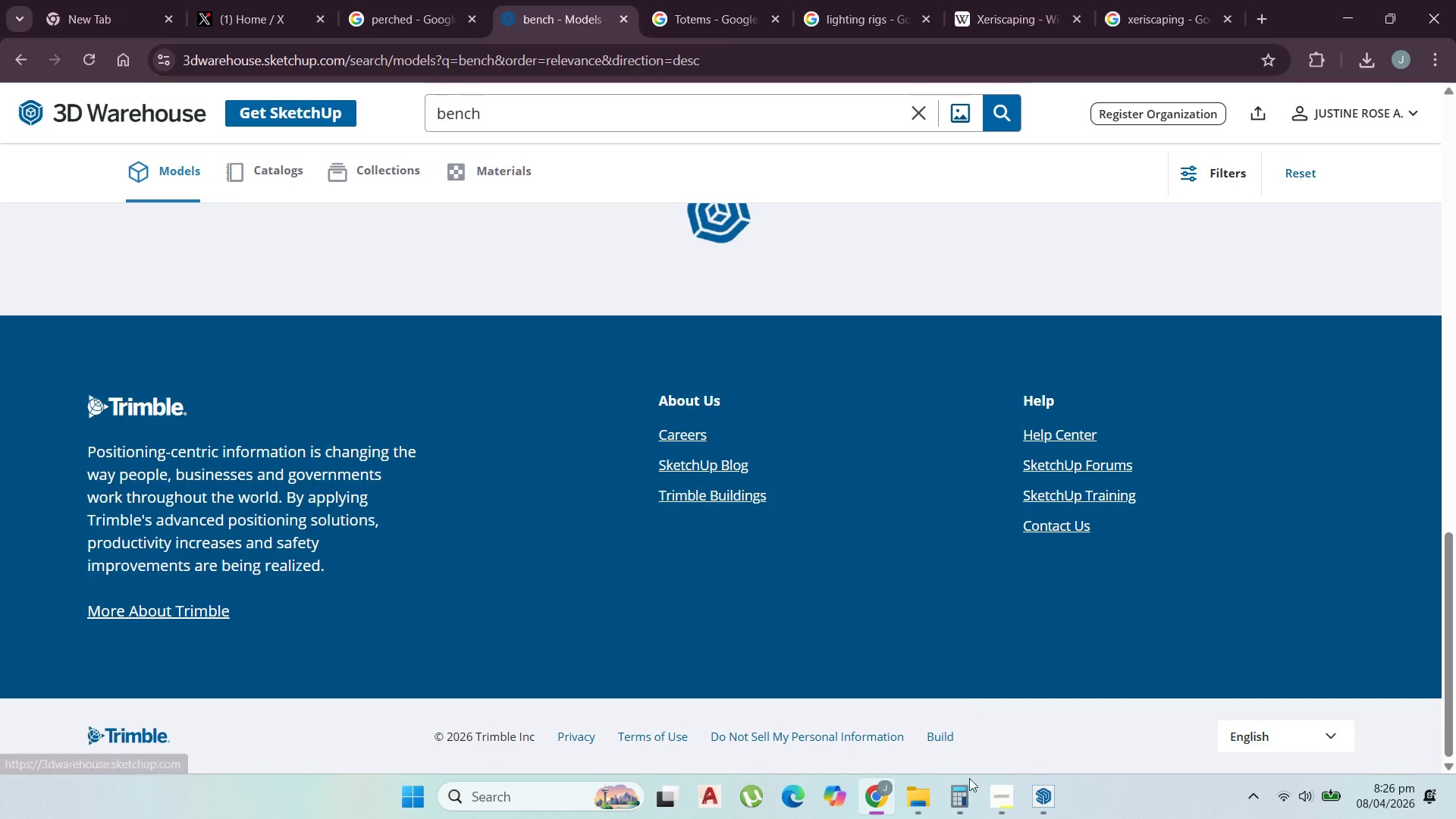 
left_click([997, 800])